 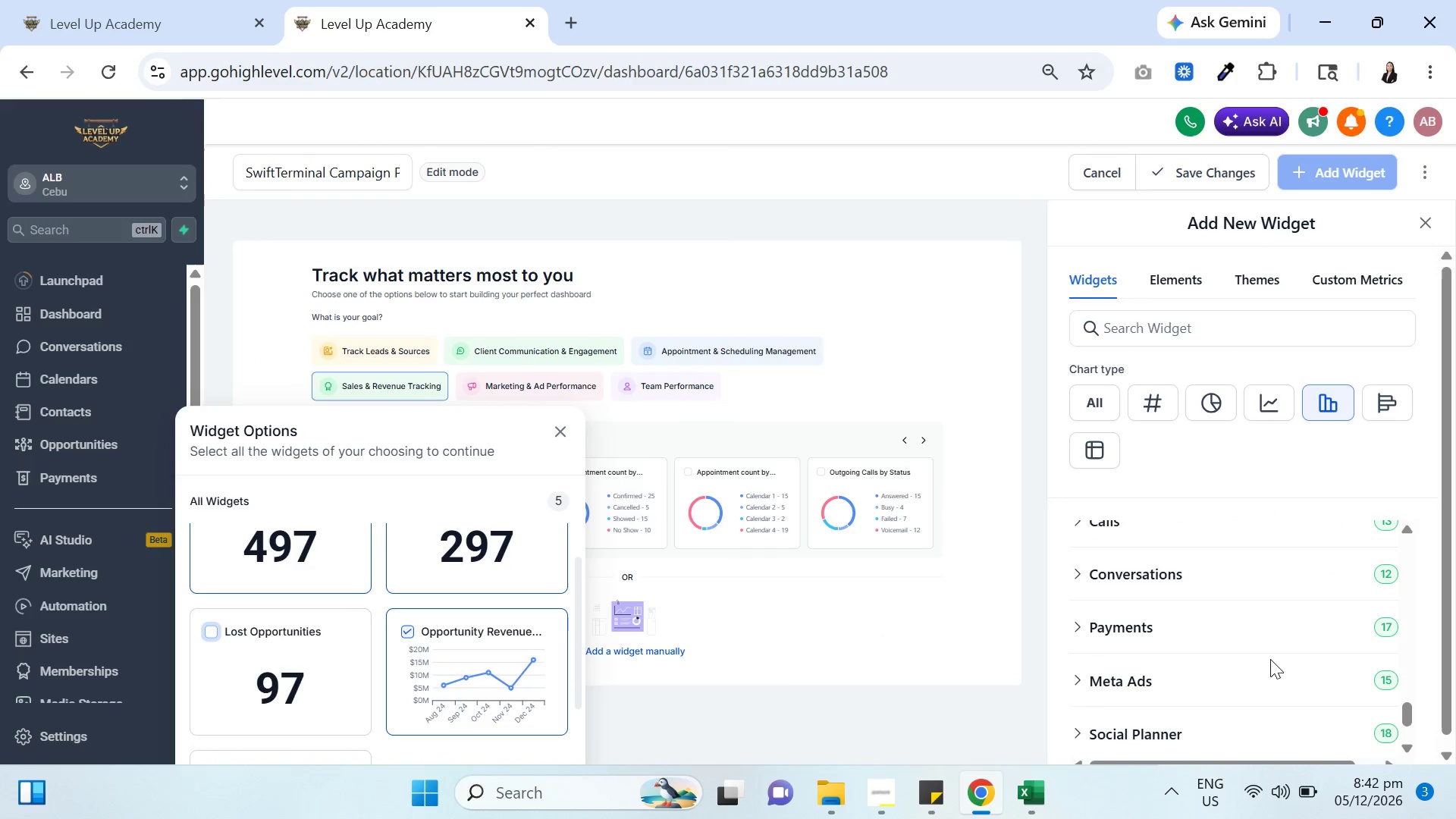 
scroll: coordinate [1178, 646], scroll_direction: up, amount: 4.0
 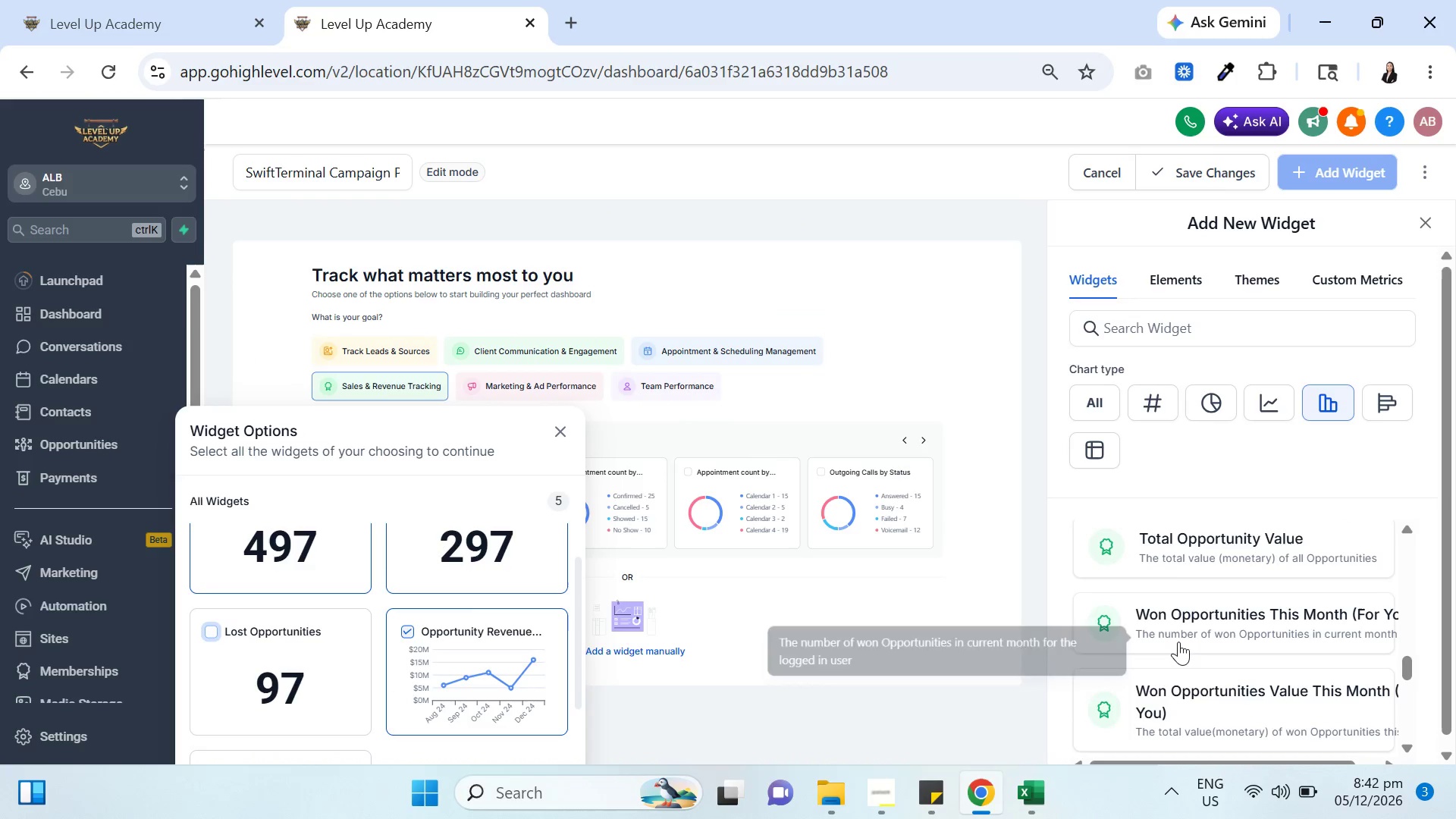 
scroll: coordinate [1178, 643], scroll_direction: down, amount: 1.0
 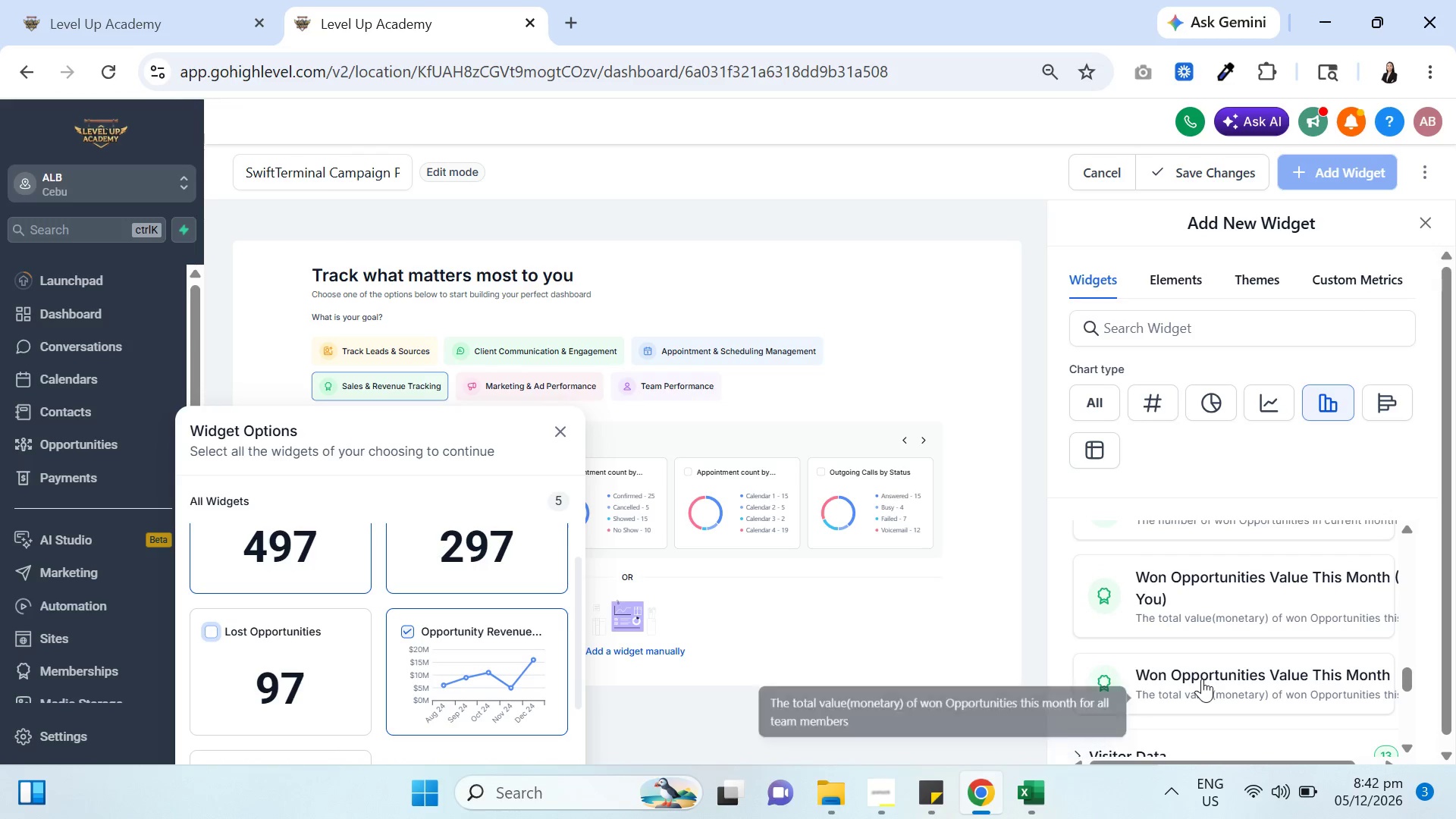 
scroll: coordinate [1231, 657], scroll_direction: up, amount: 5.0
 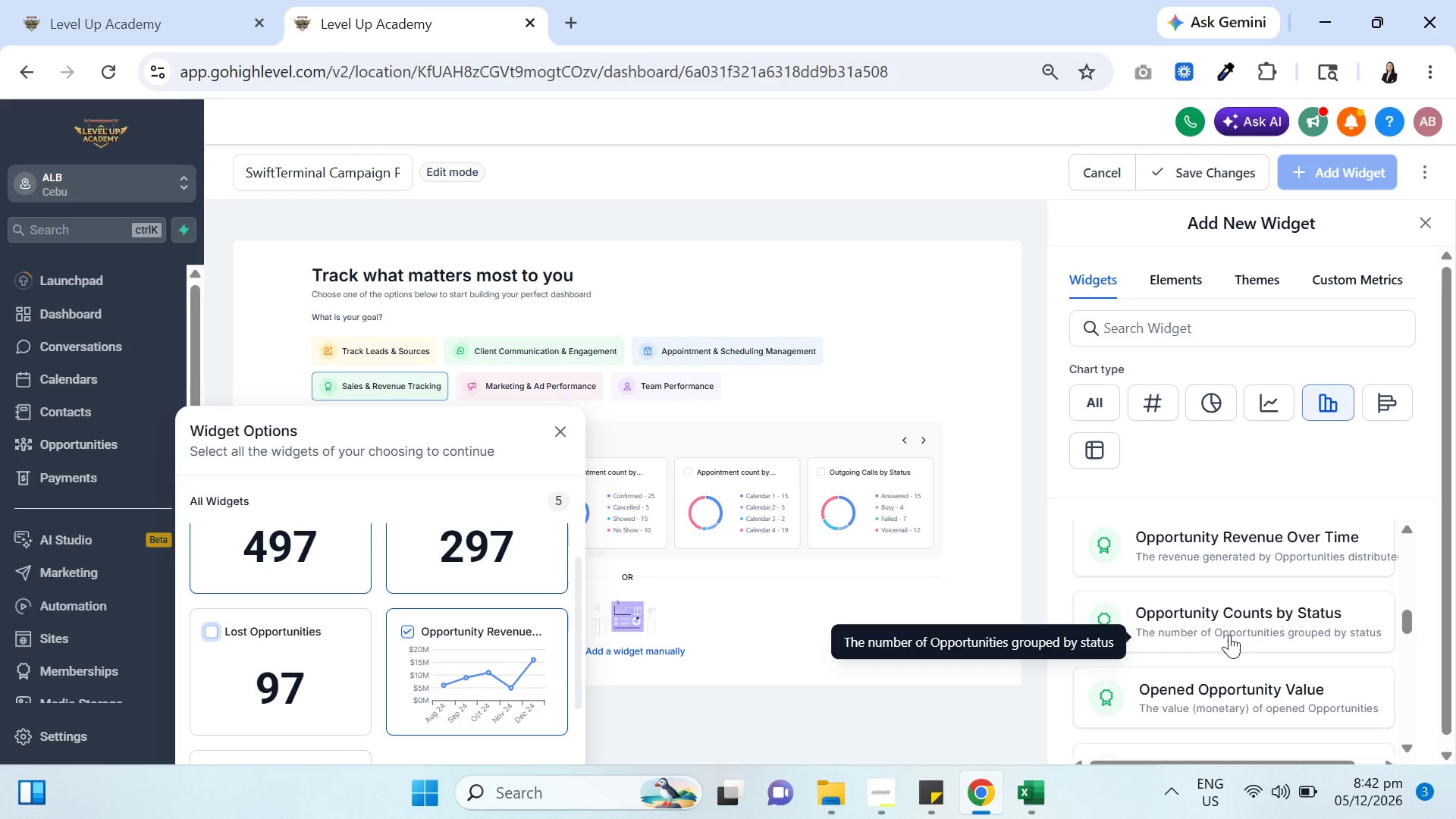 
scroll: coordinate [1235, 645], scroll_direction: up, amount: 1.0
 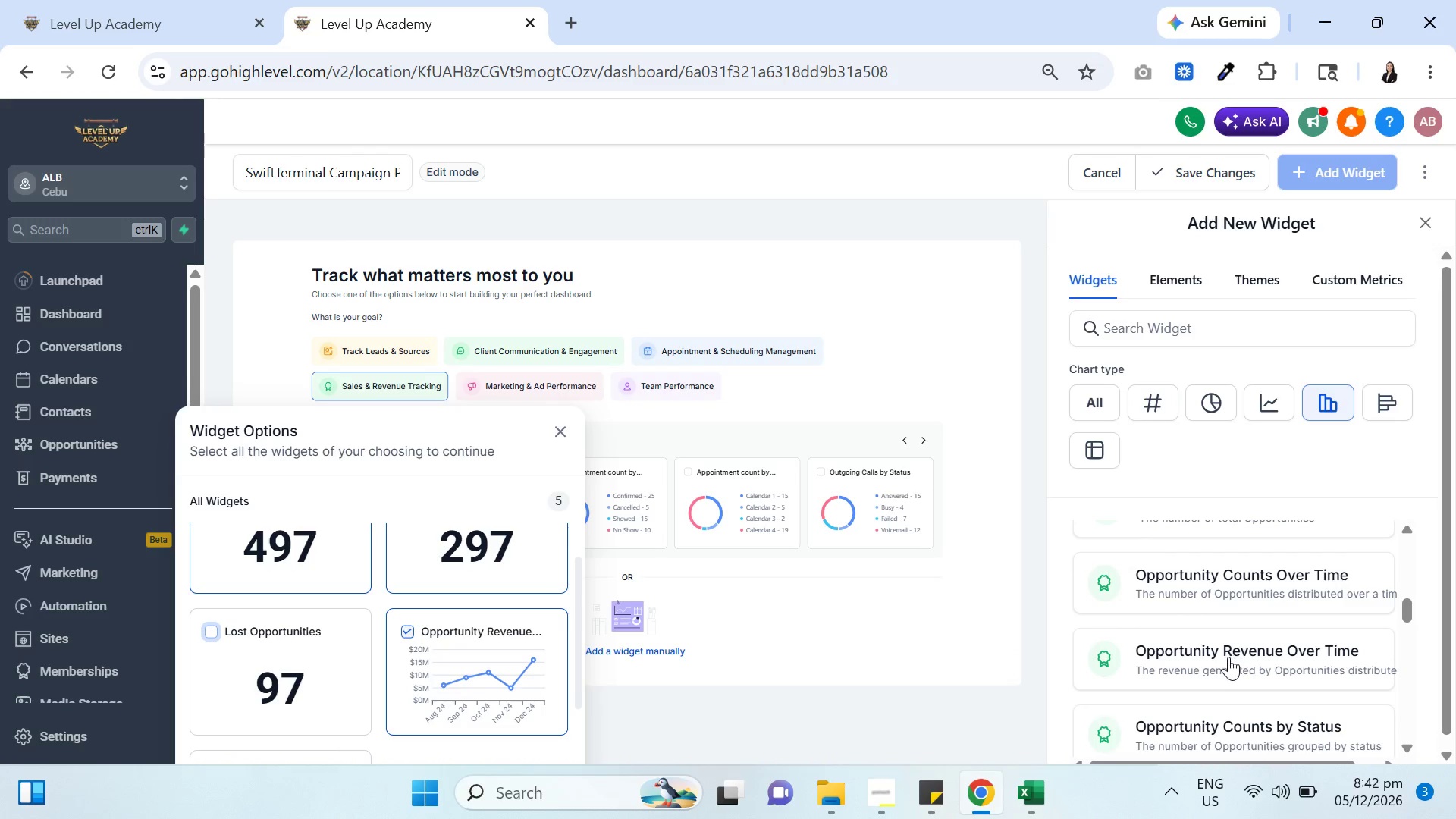 
mouse_move([1225, 663])
 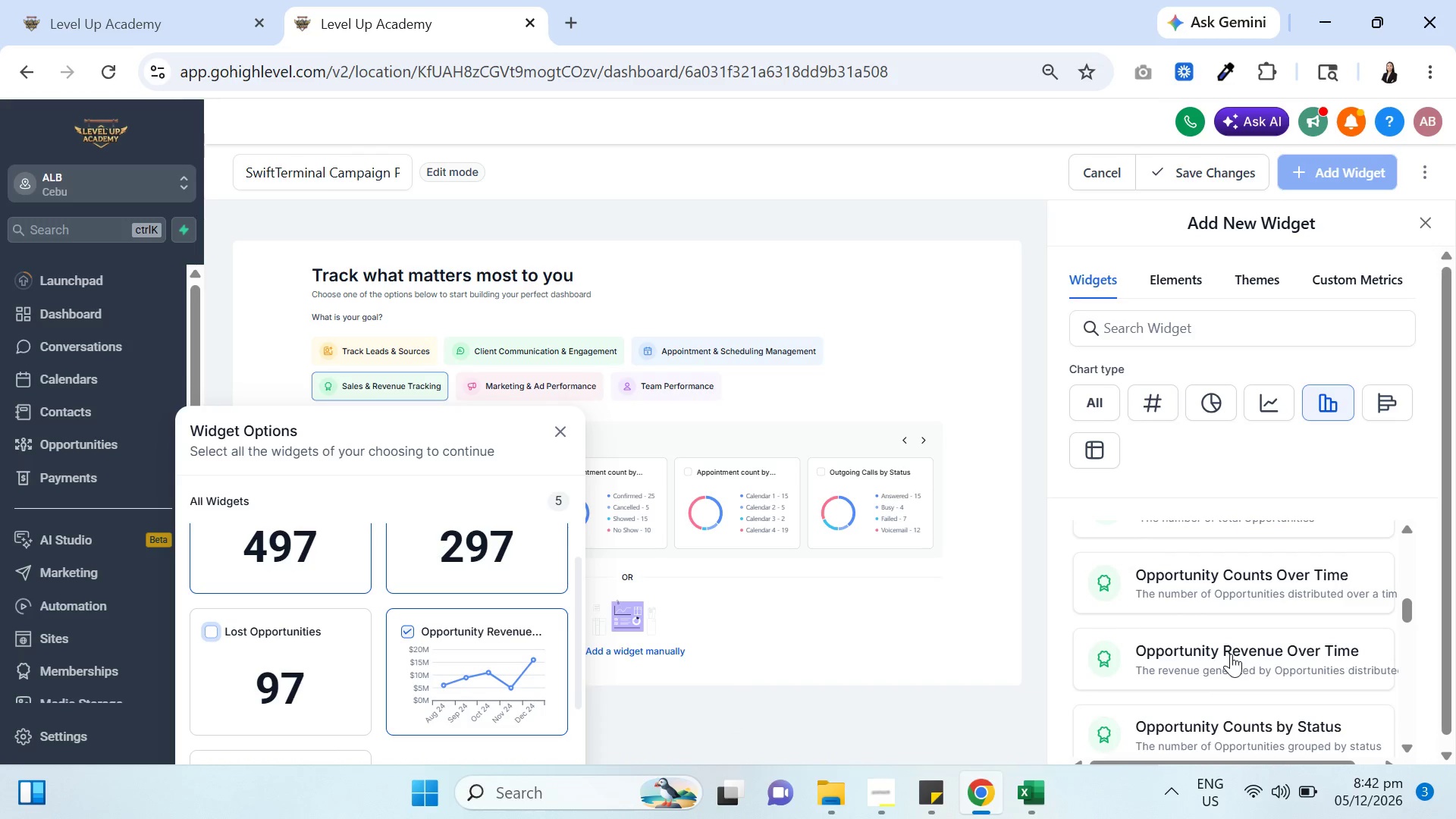 
mouse_move([1232, 679])
 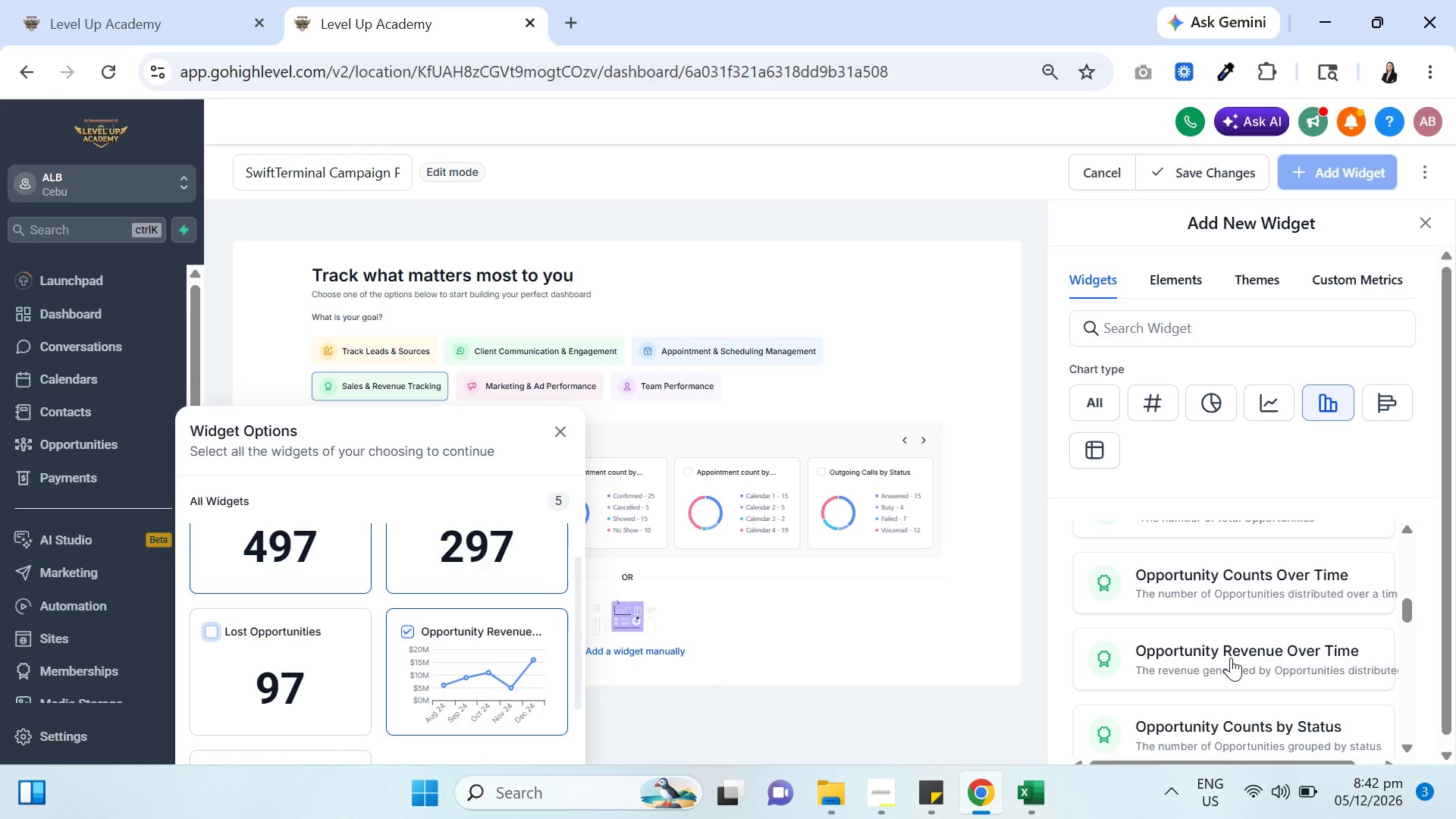 
left_click([1231, 656])
 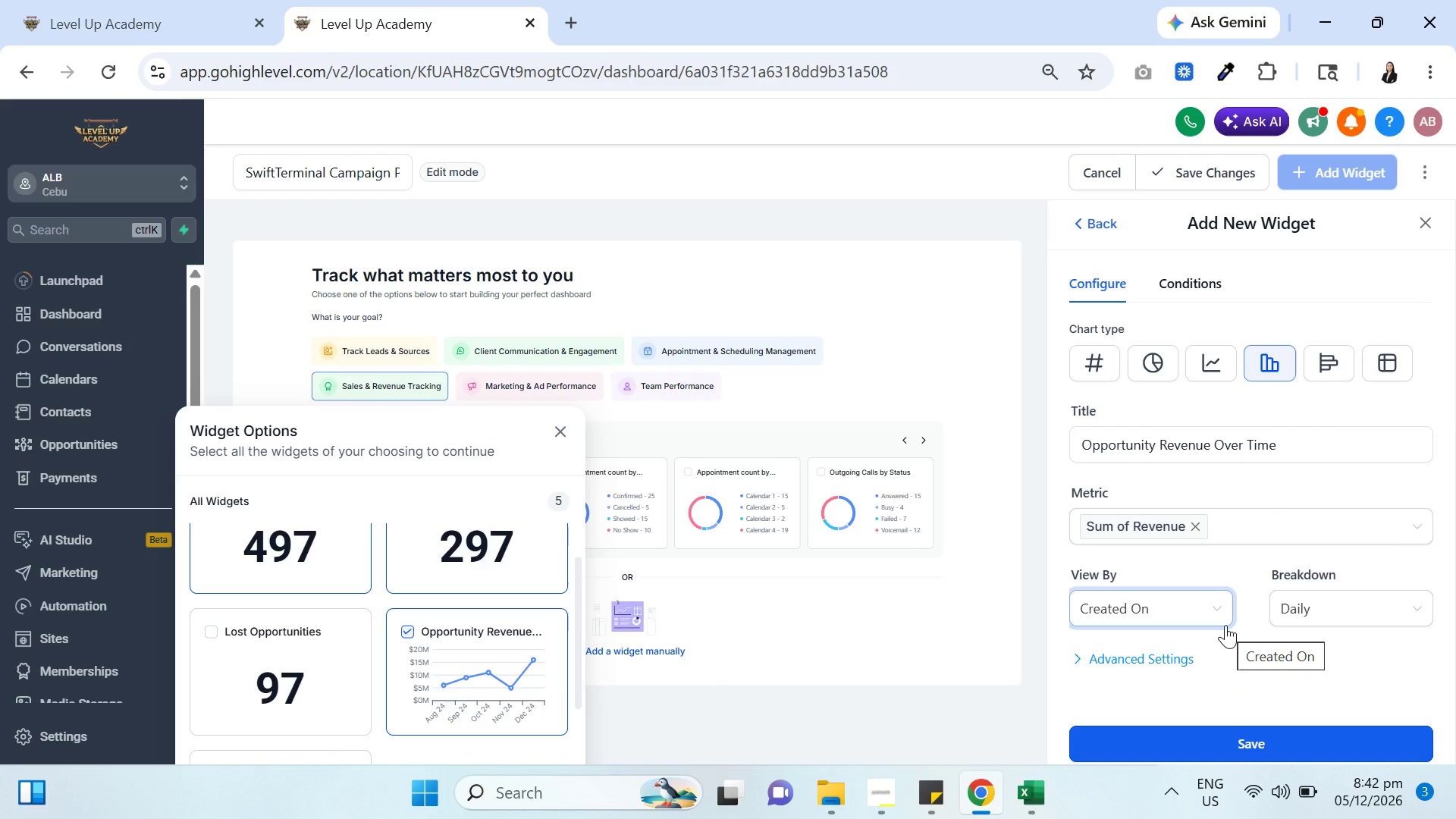 
wait(8.7)
 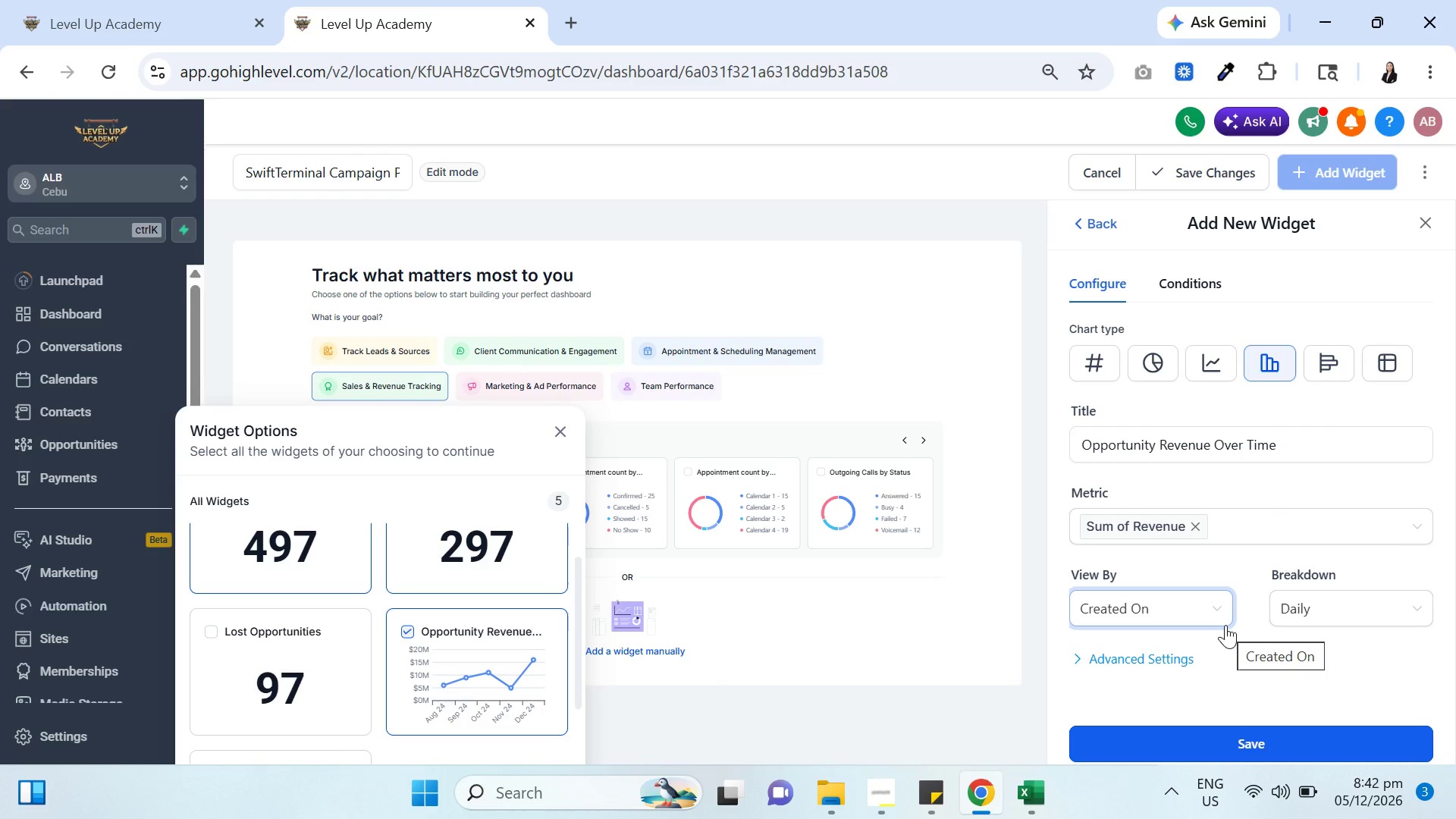 
left_click([1141, 357])
 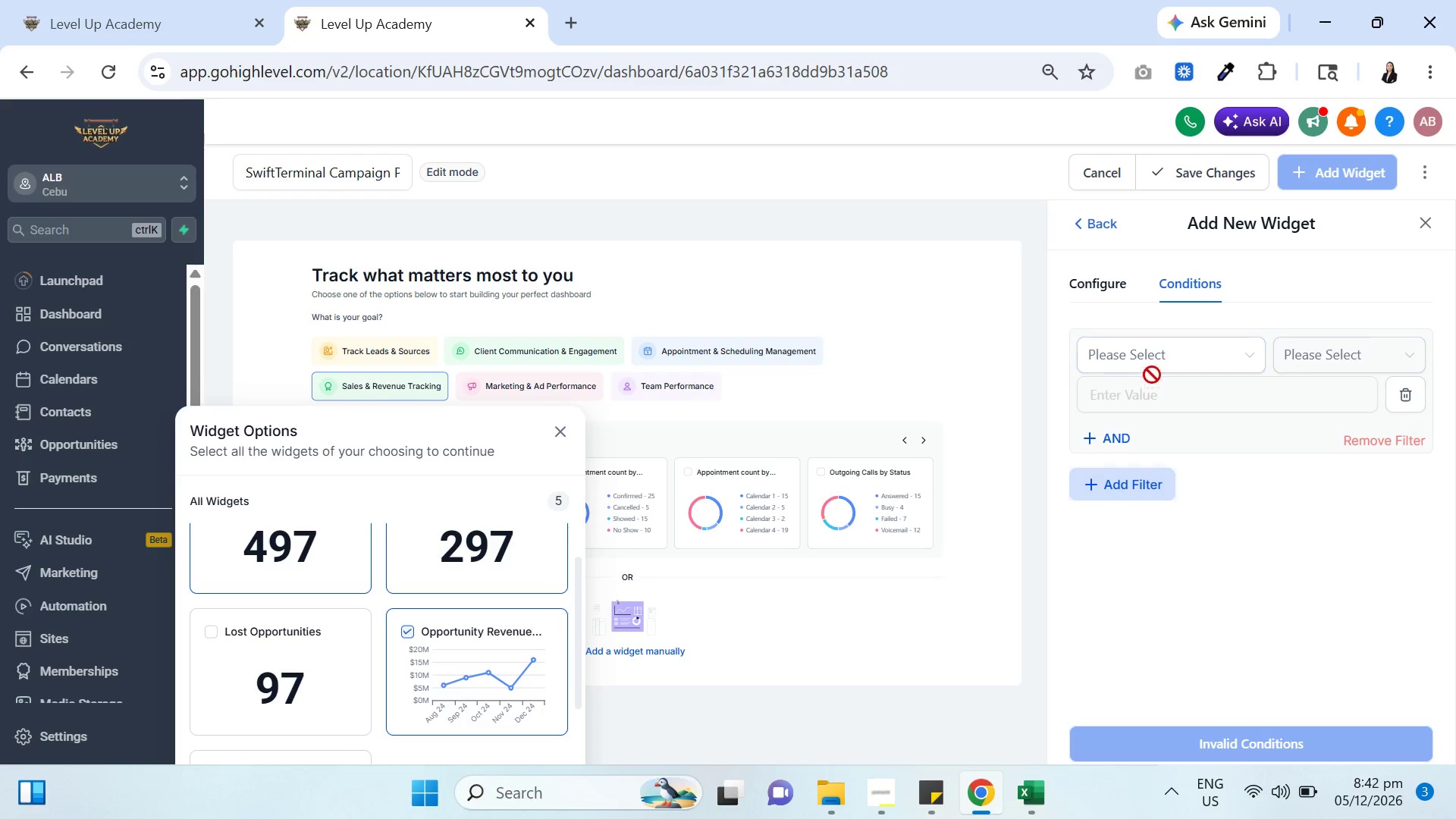 
left_click([1162, 356])
 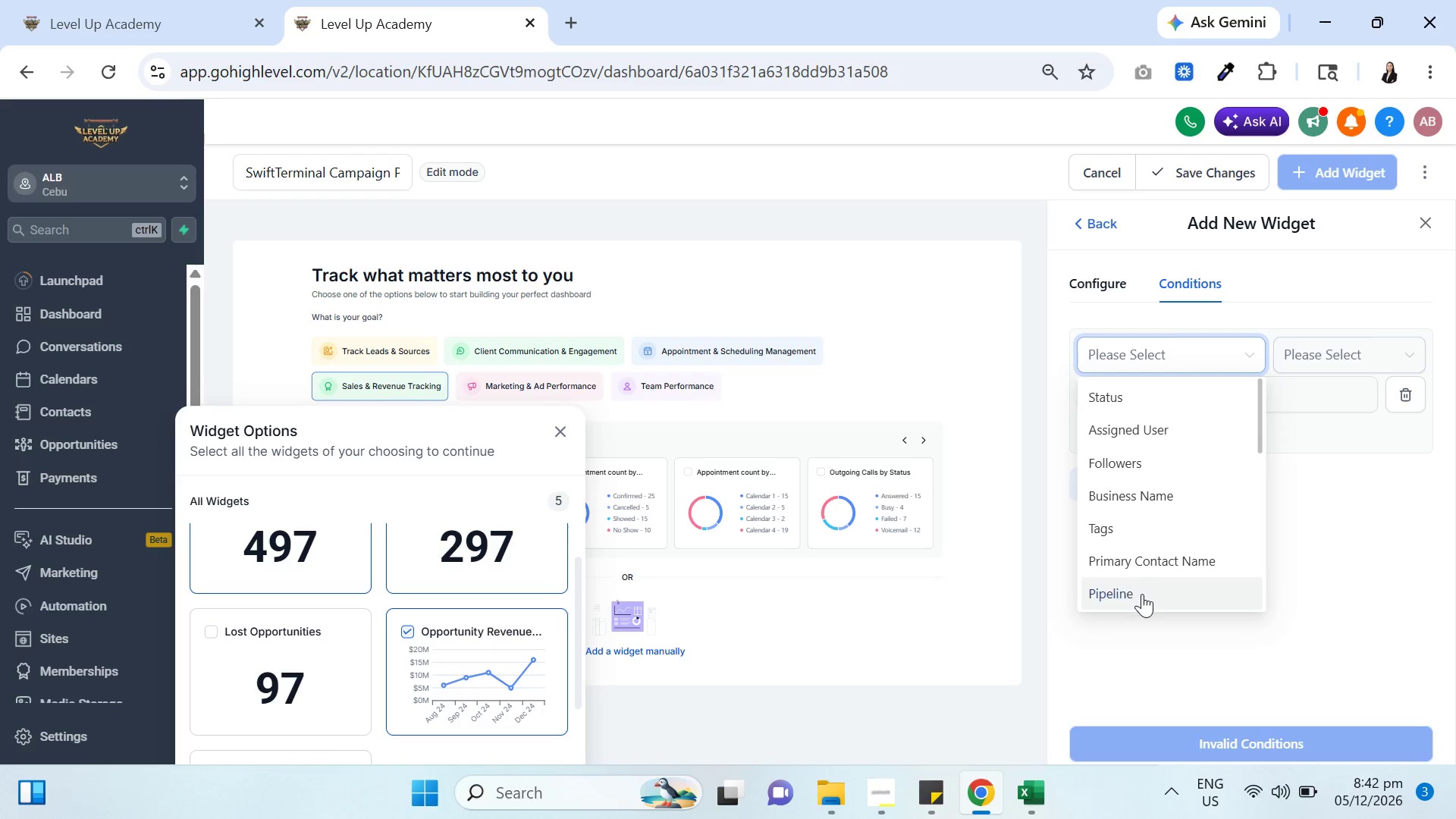 
left_click([1230, 392])
 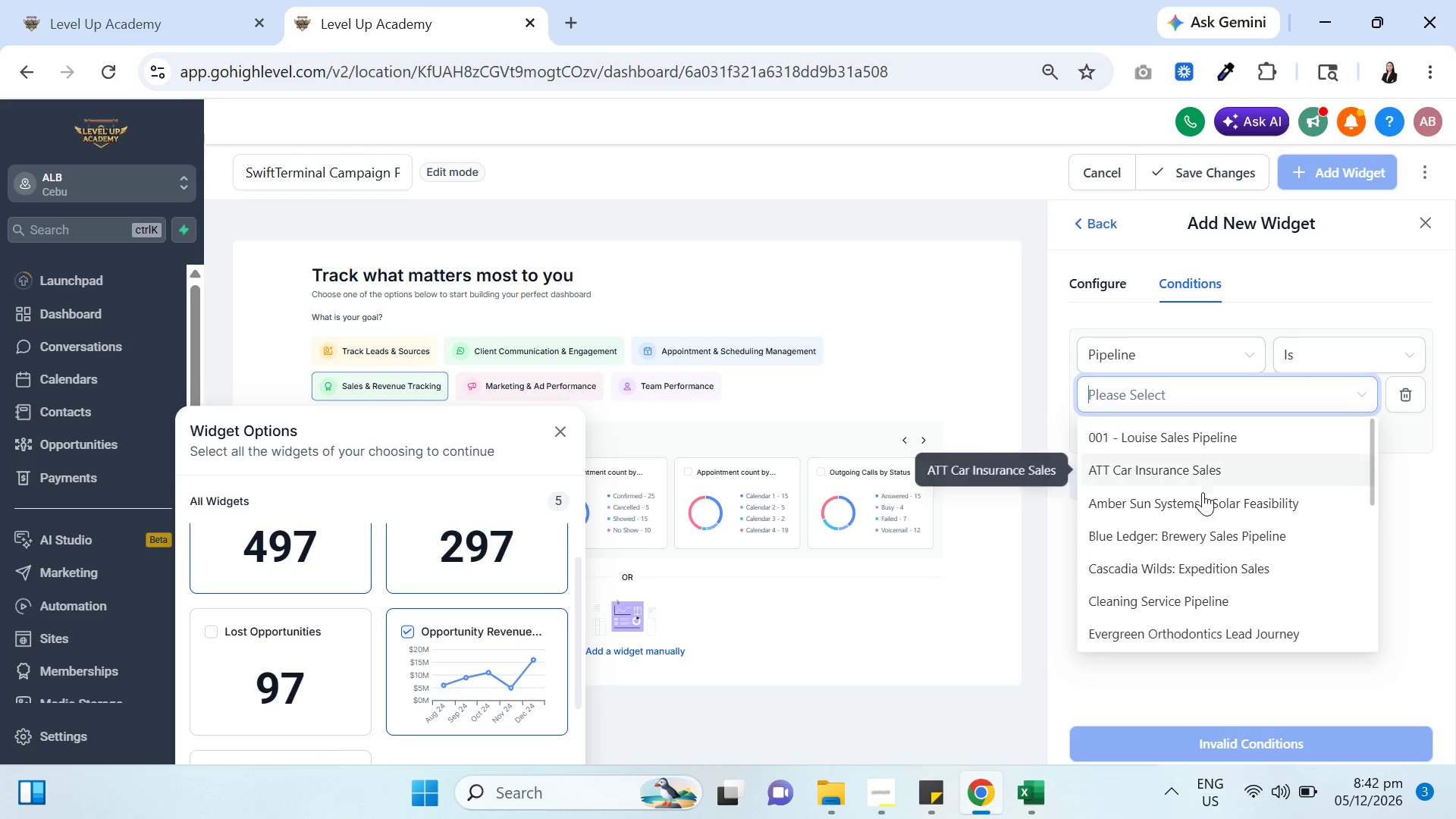 
scroll: coordinate [1218, 548], scroll_direction: down, amount: 5.0
 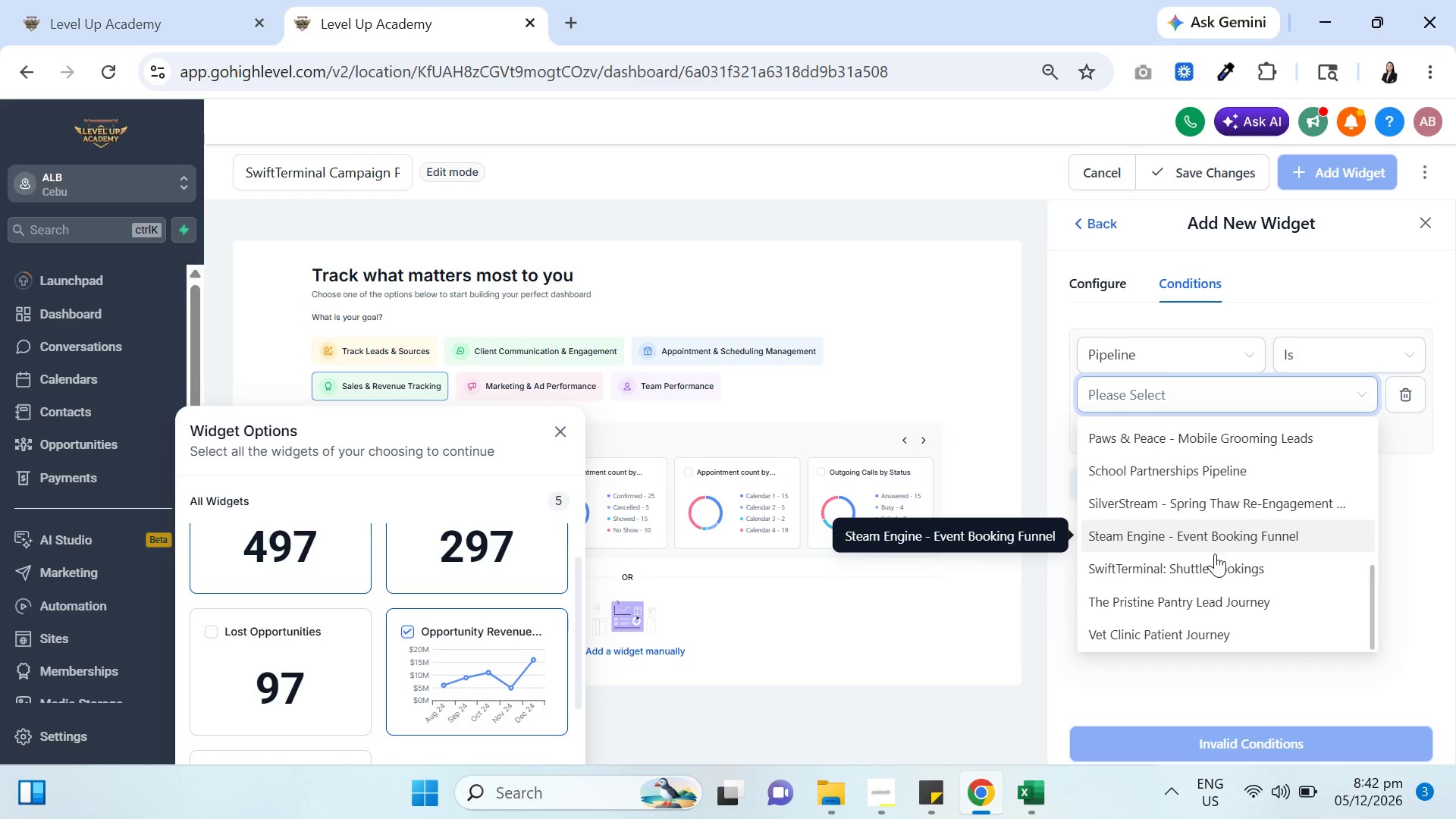 
left_click([1211, 571])
 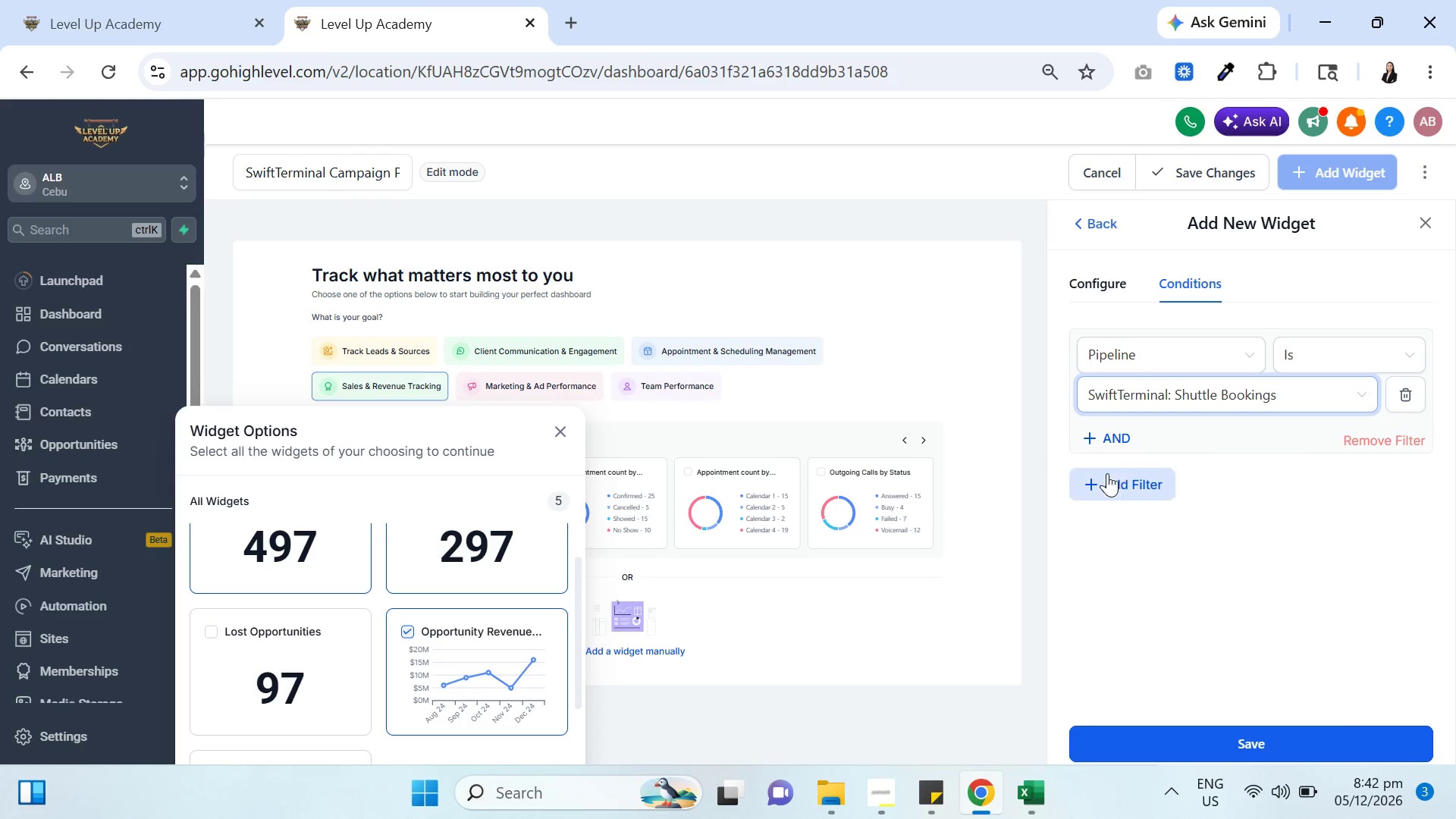 
left_click([1112, 477])
 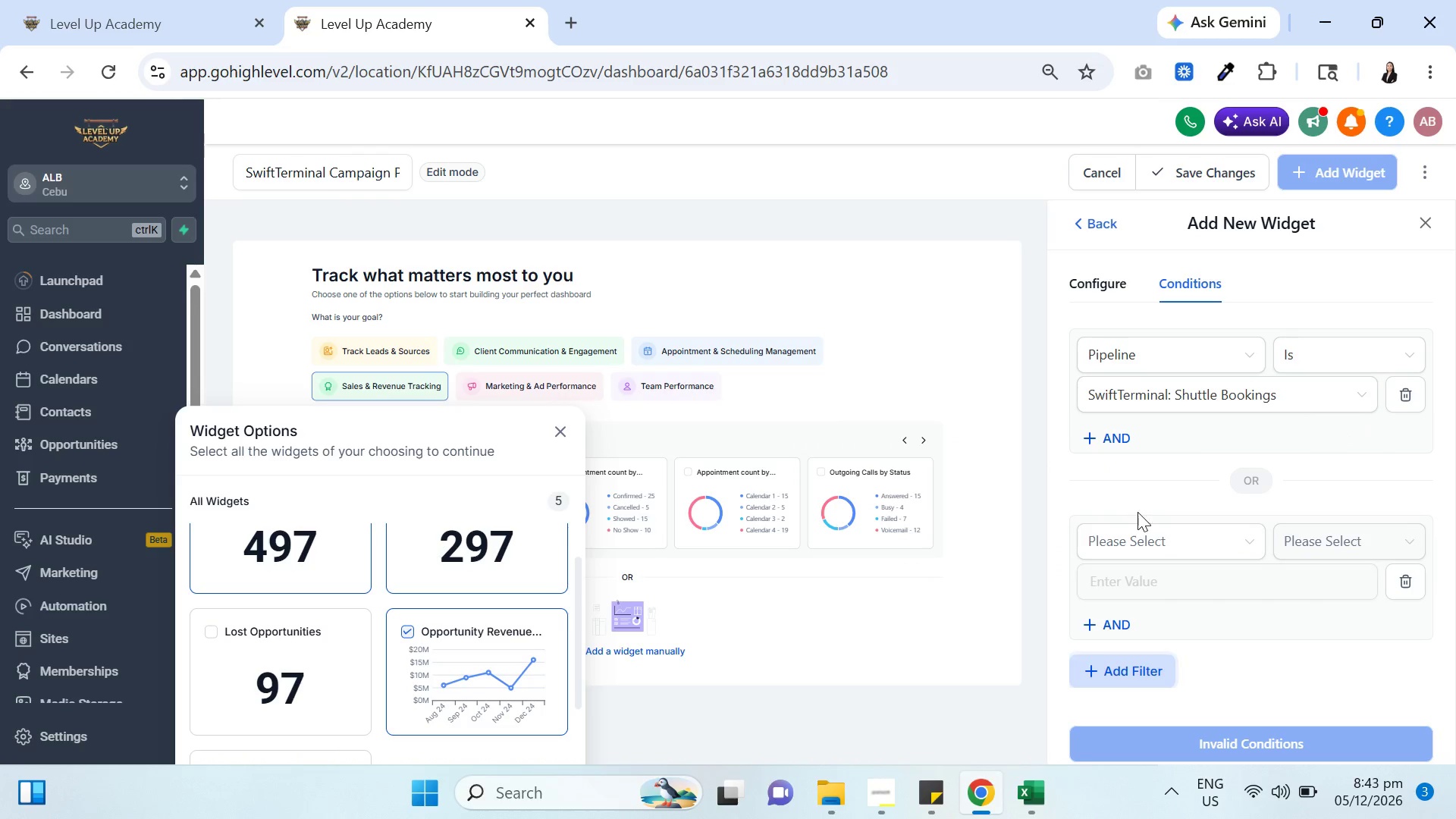 
mouse_move([1163, 523])
 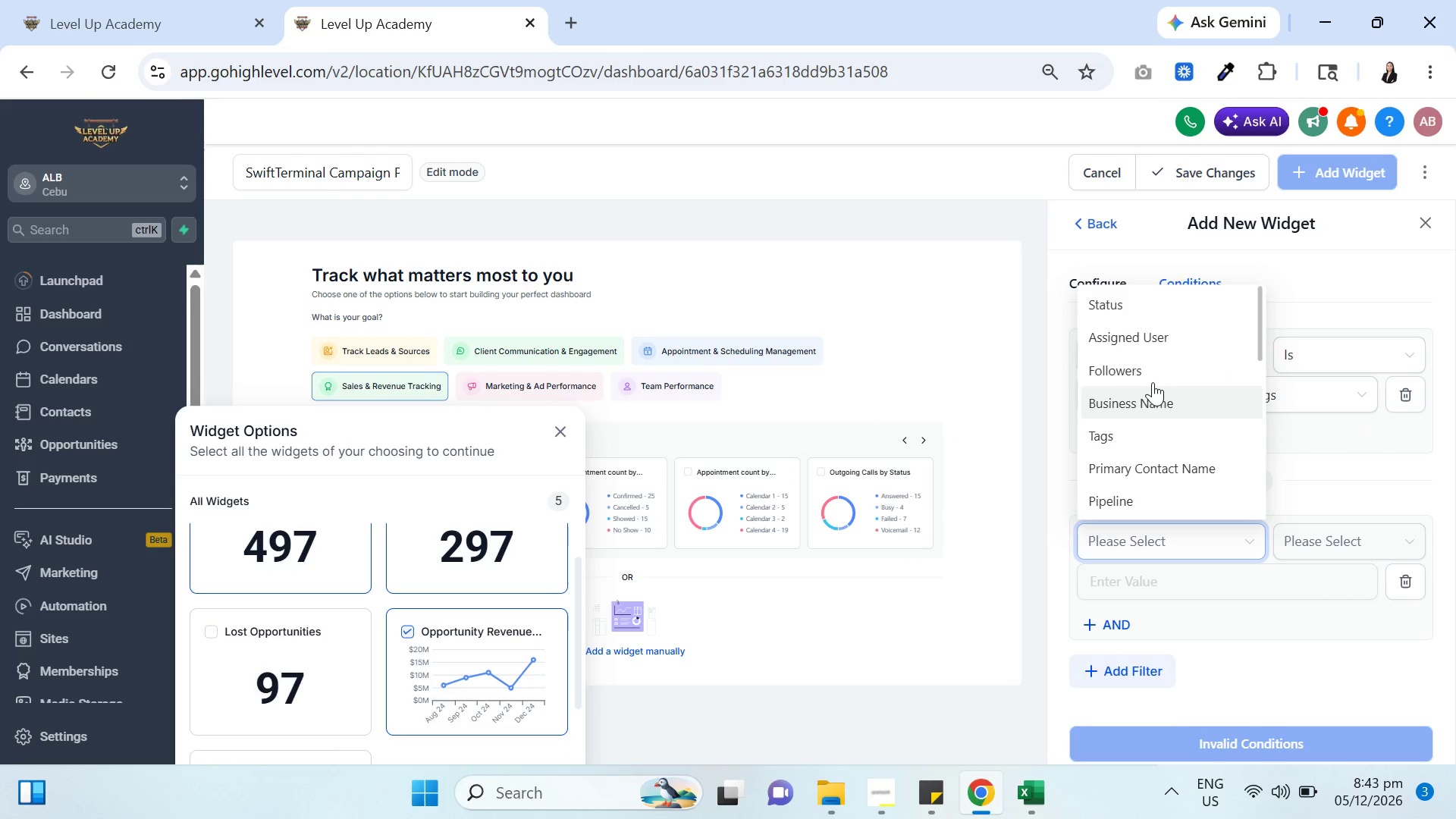 
scroll: coordinate [1189, 491], scroll_direction: down, amount: 3.0
 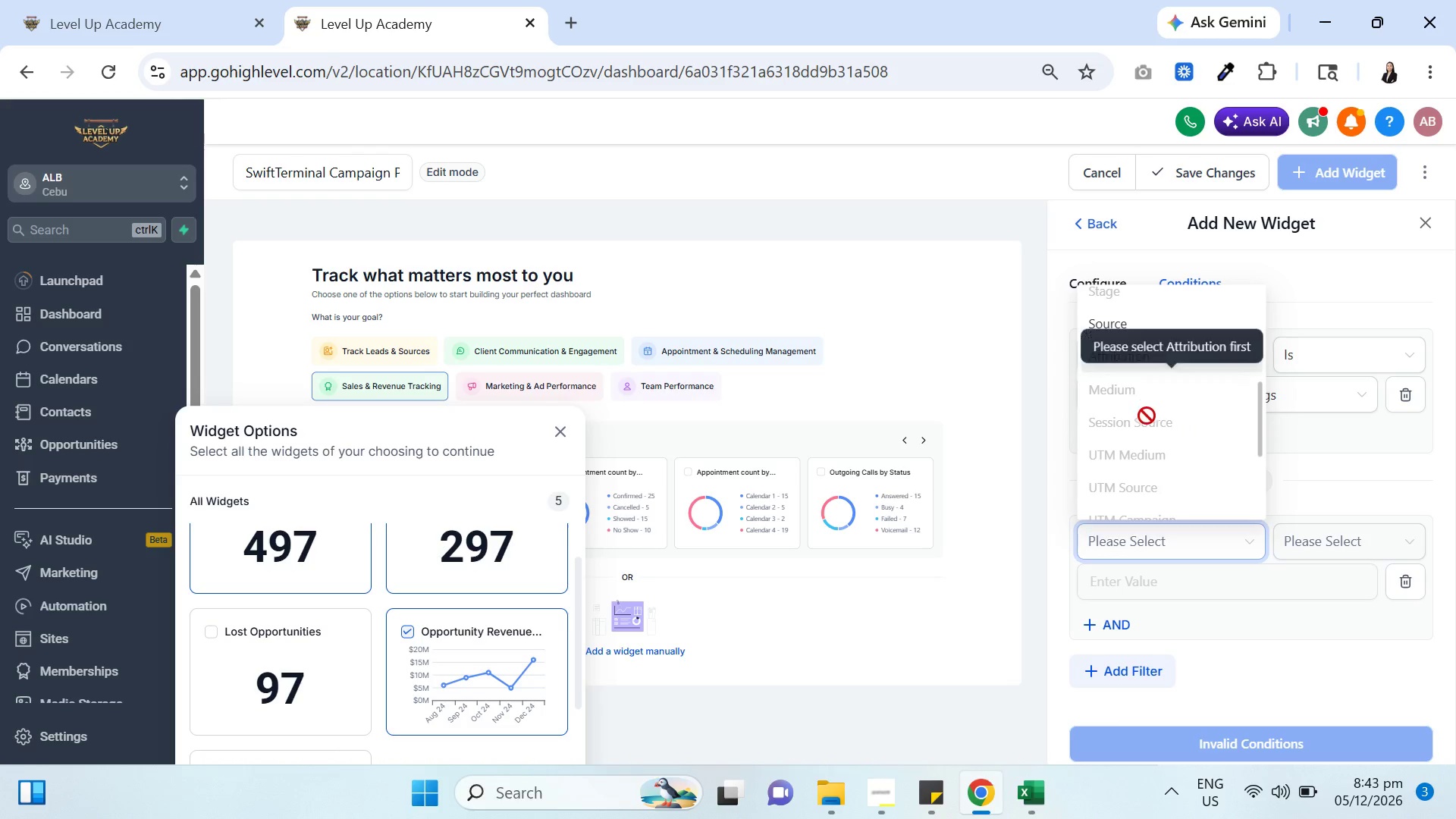 
left_click([1126, 349])
 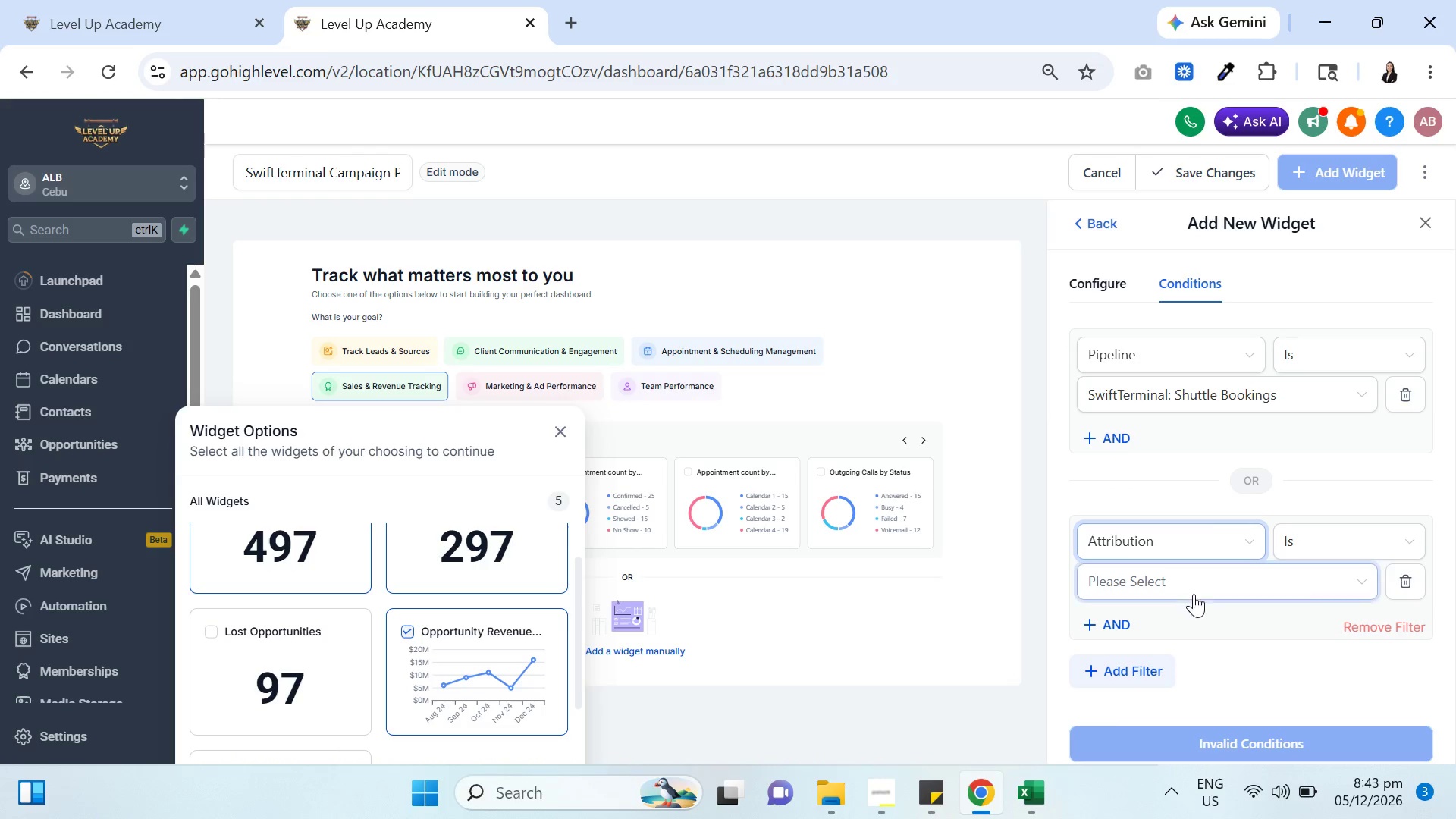 
left_click([1228, 587])
 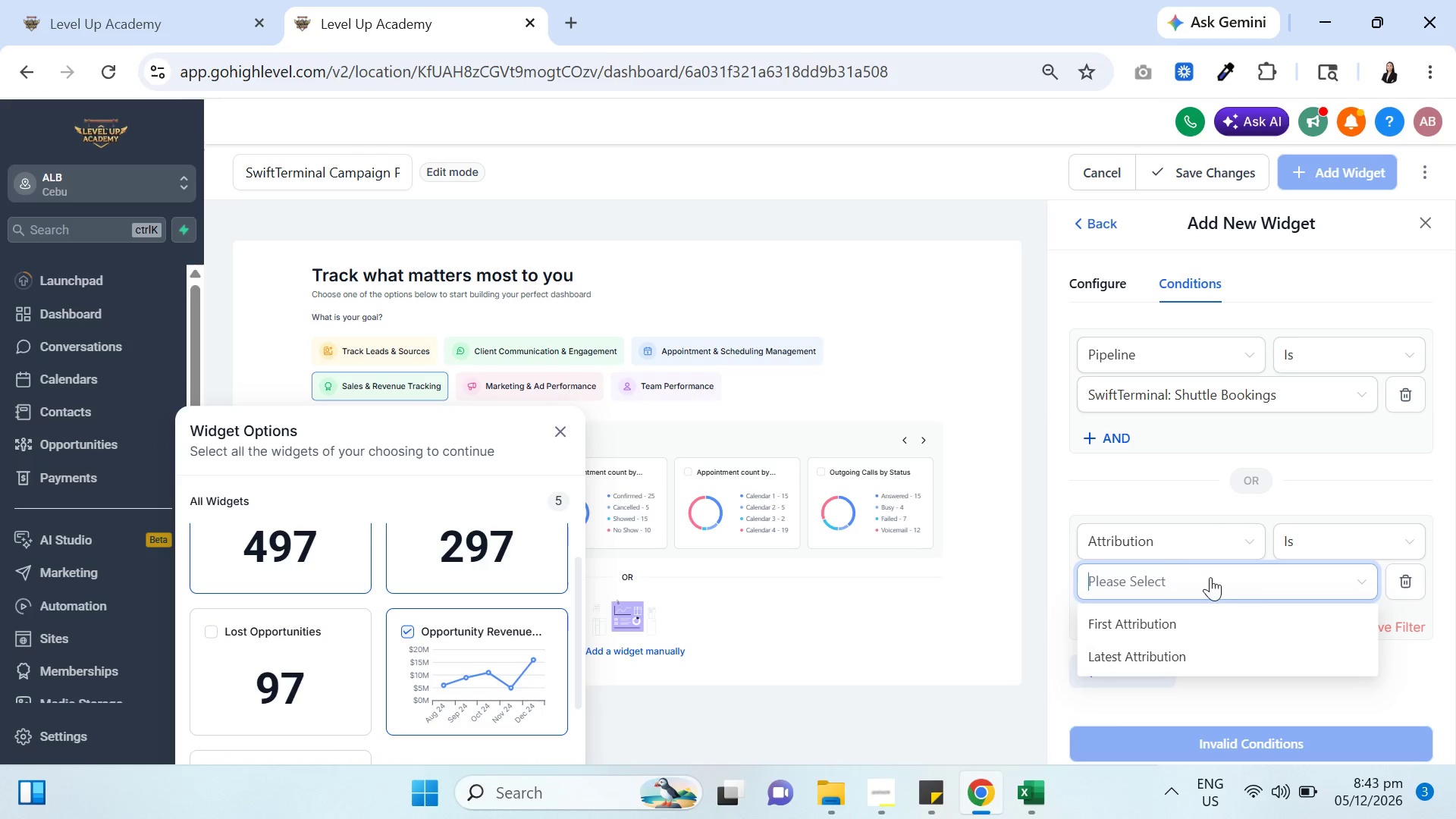 
left_click([1182, 541])
 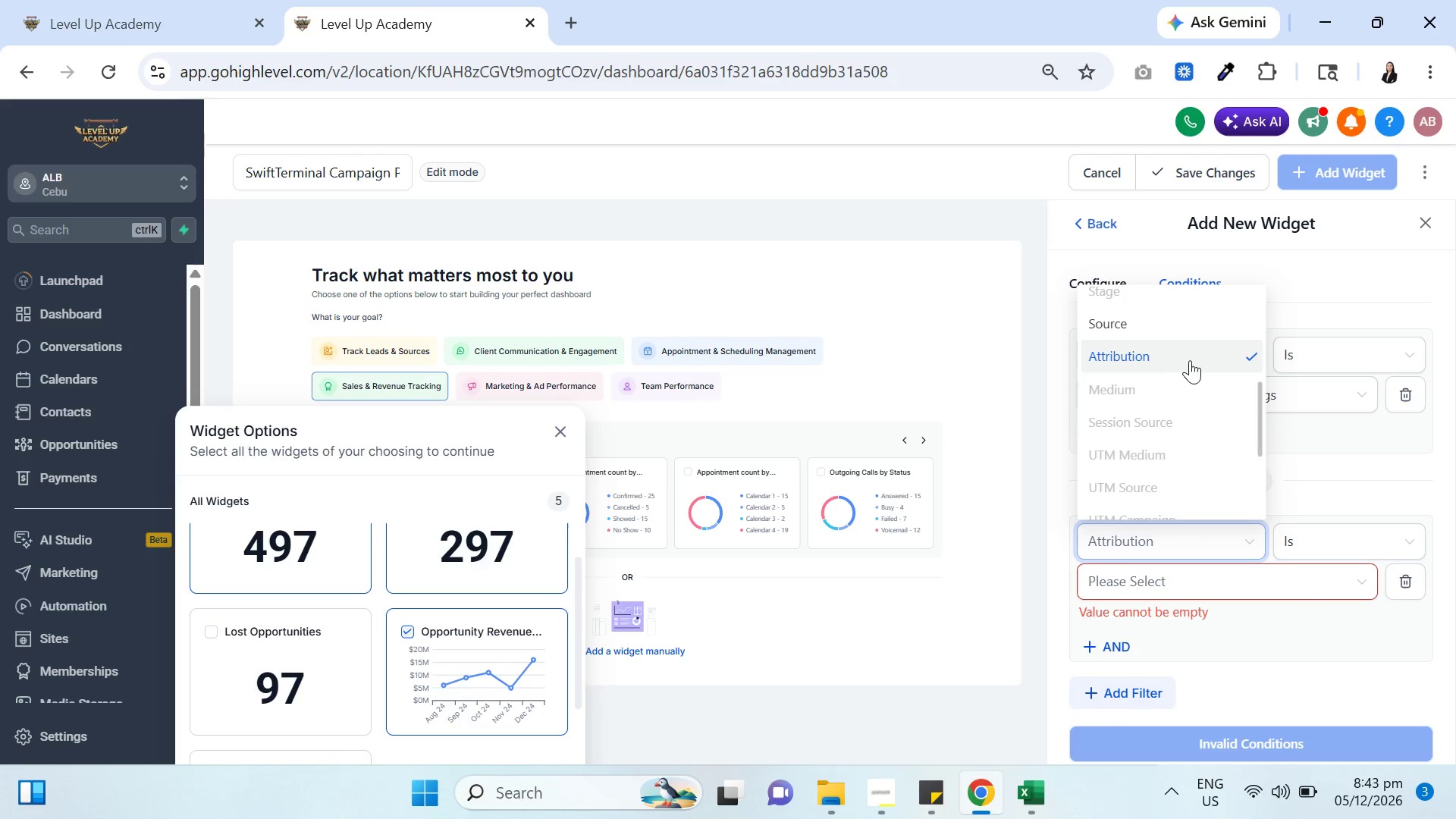 
scroll: coordinate [1194, 375], scroll_direction: up, amount: 1.0
 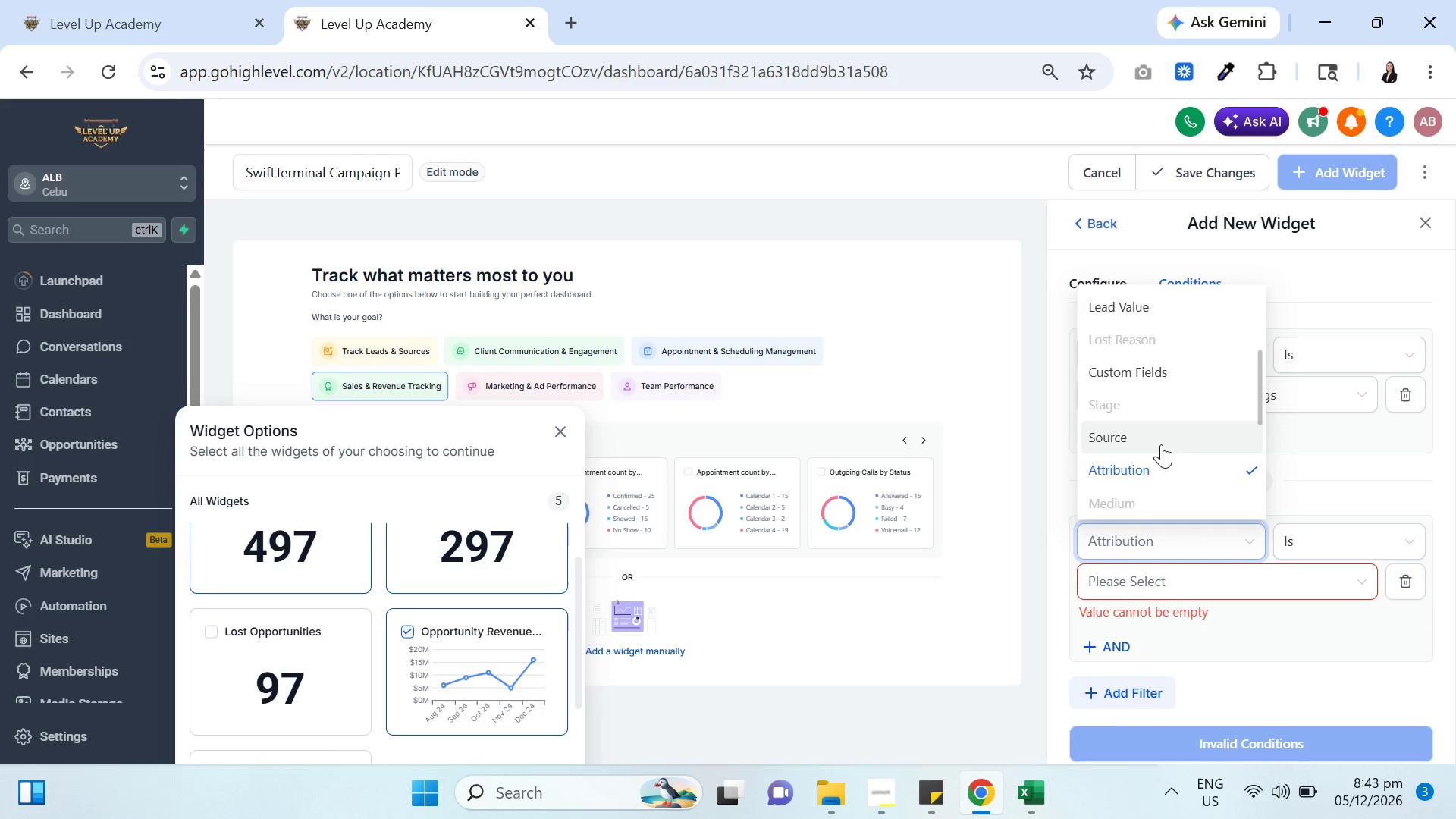 
left_click([1160, 441])
 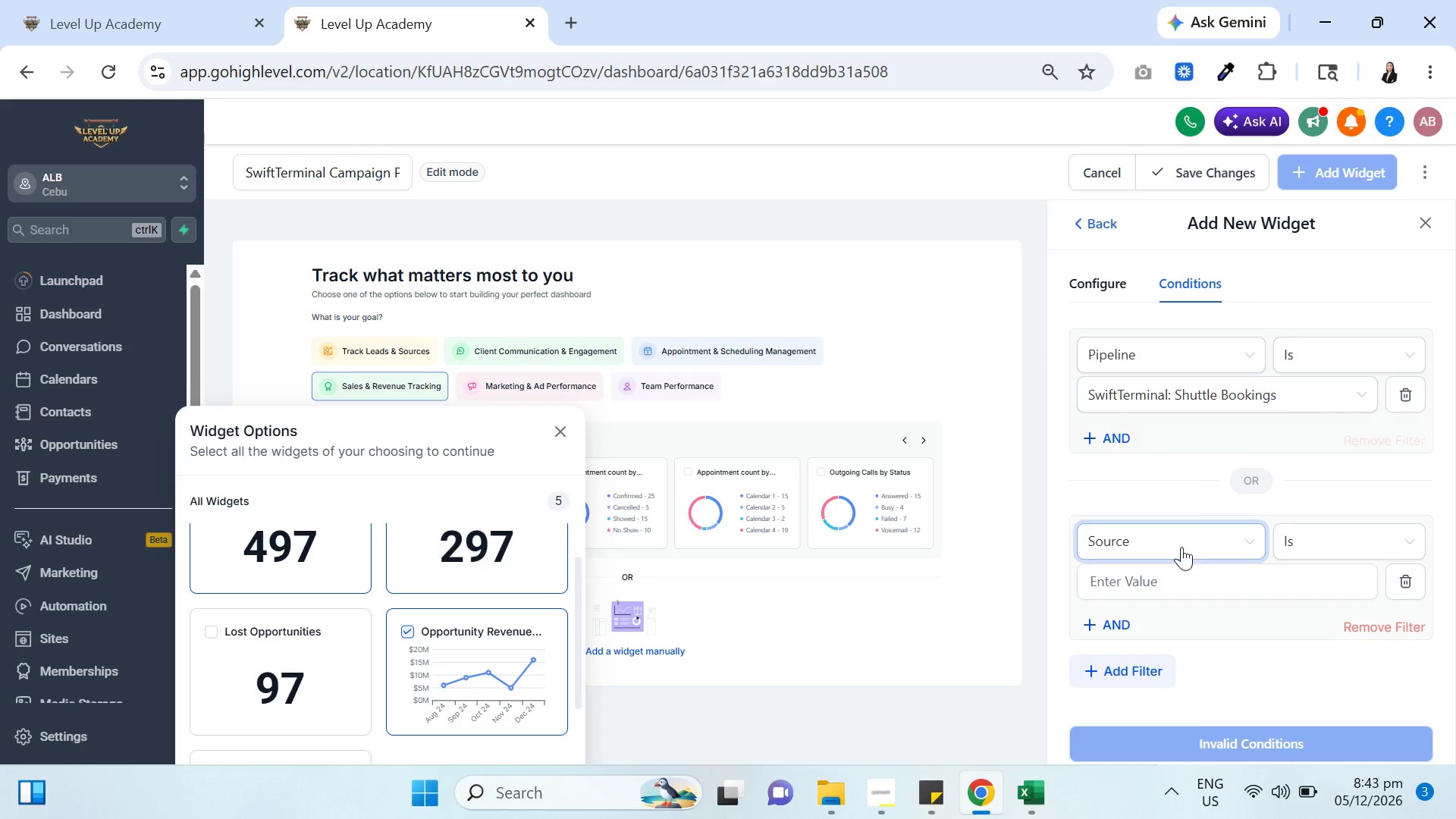 
left_click([1191, 590])
 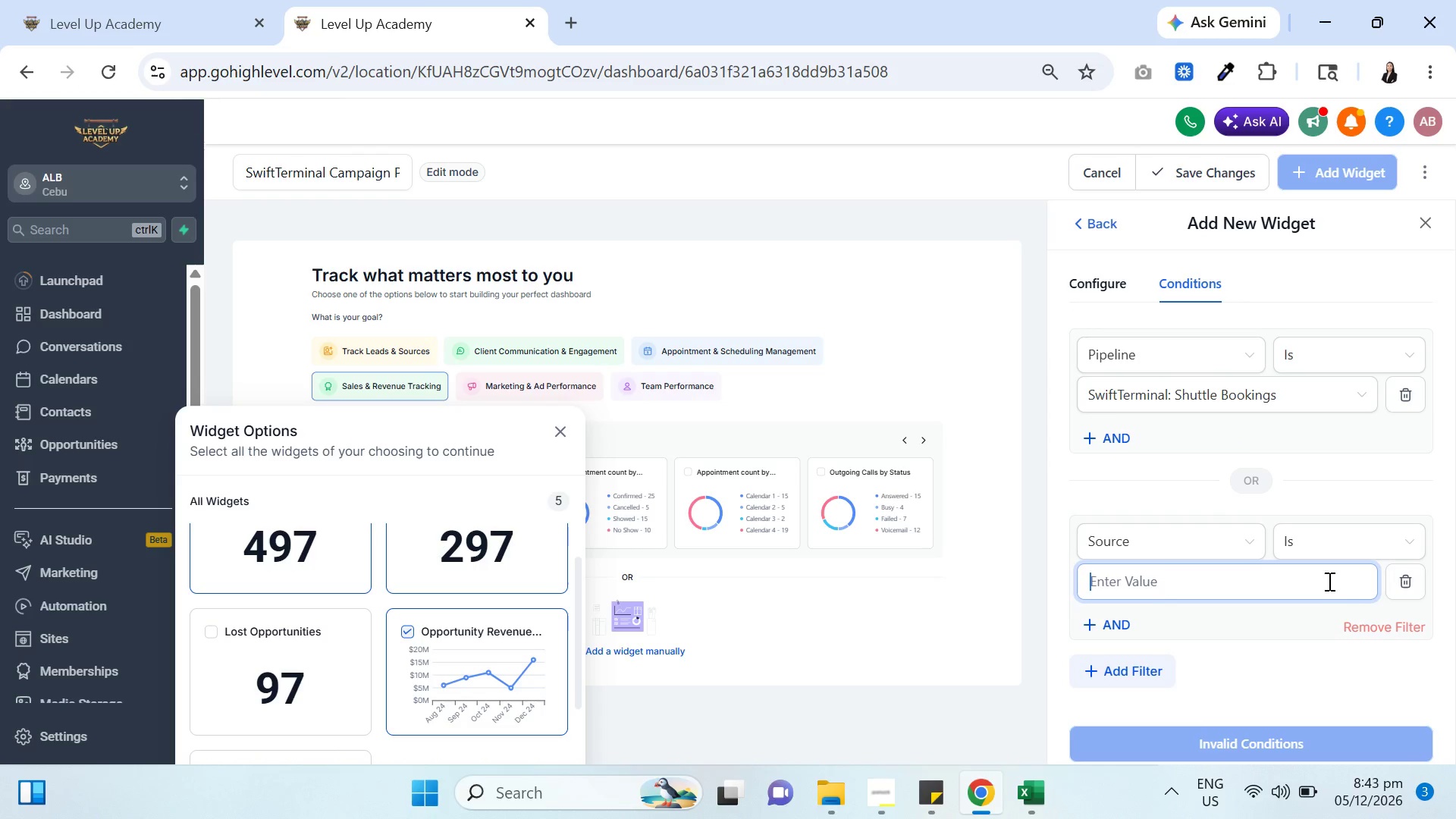 
left_click([1404, 585])
 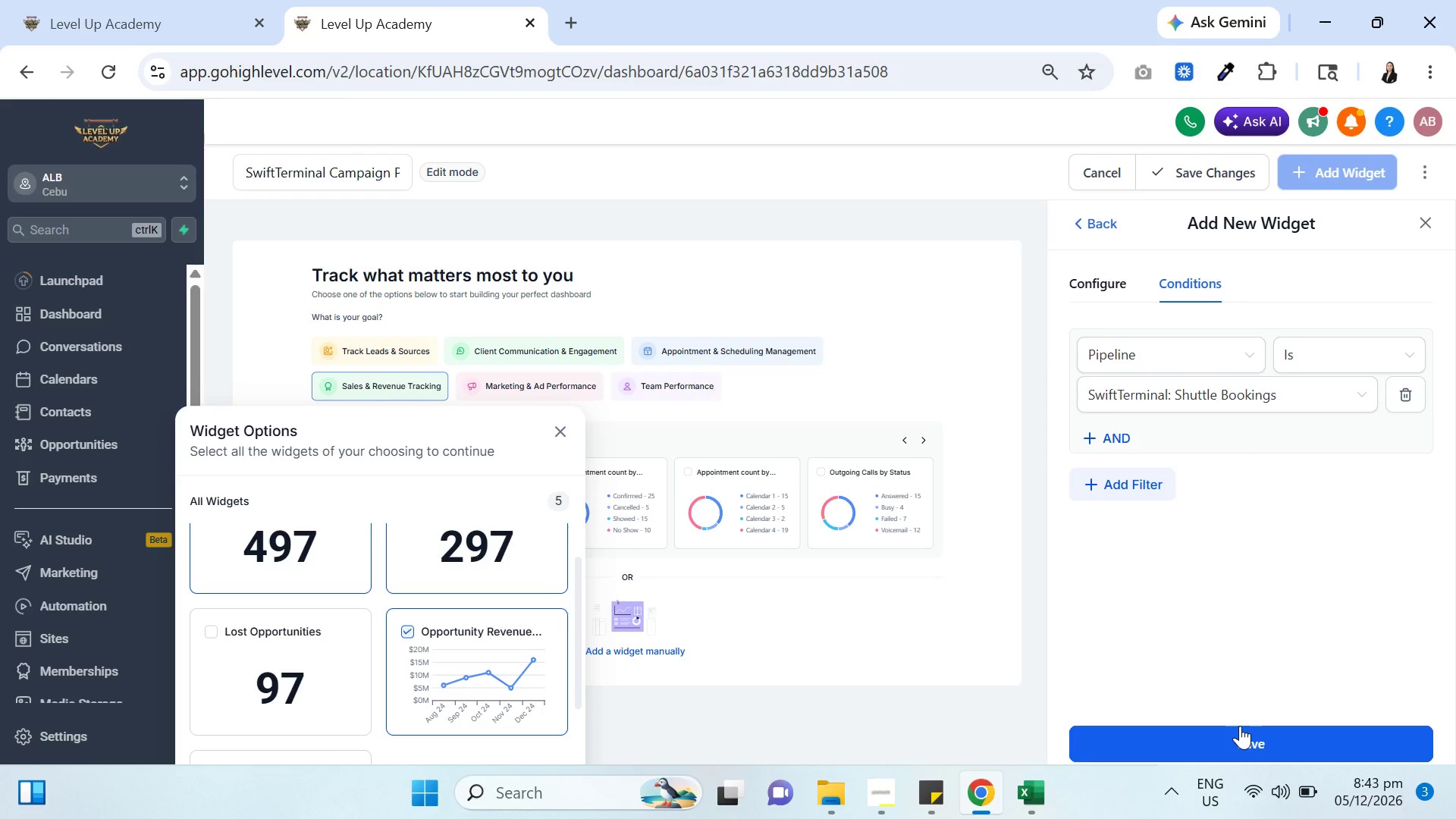 
wait(12.61)
 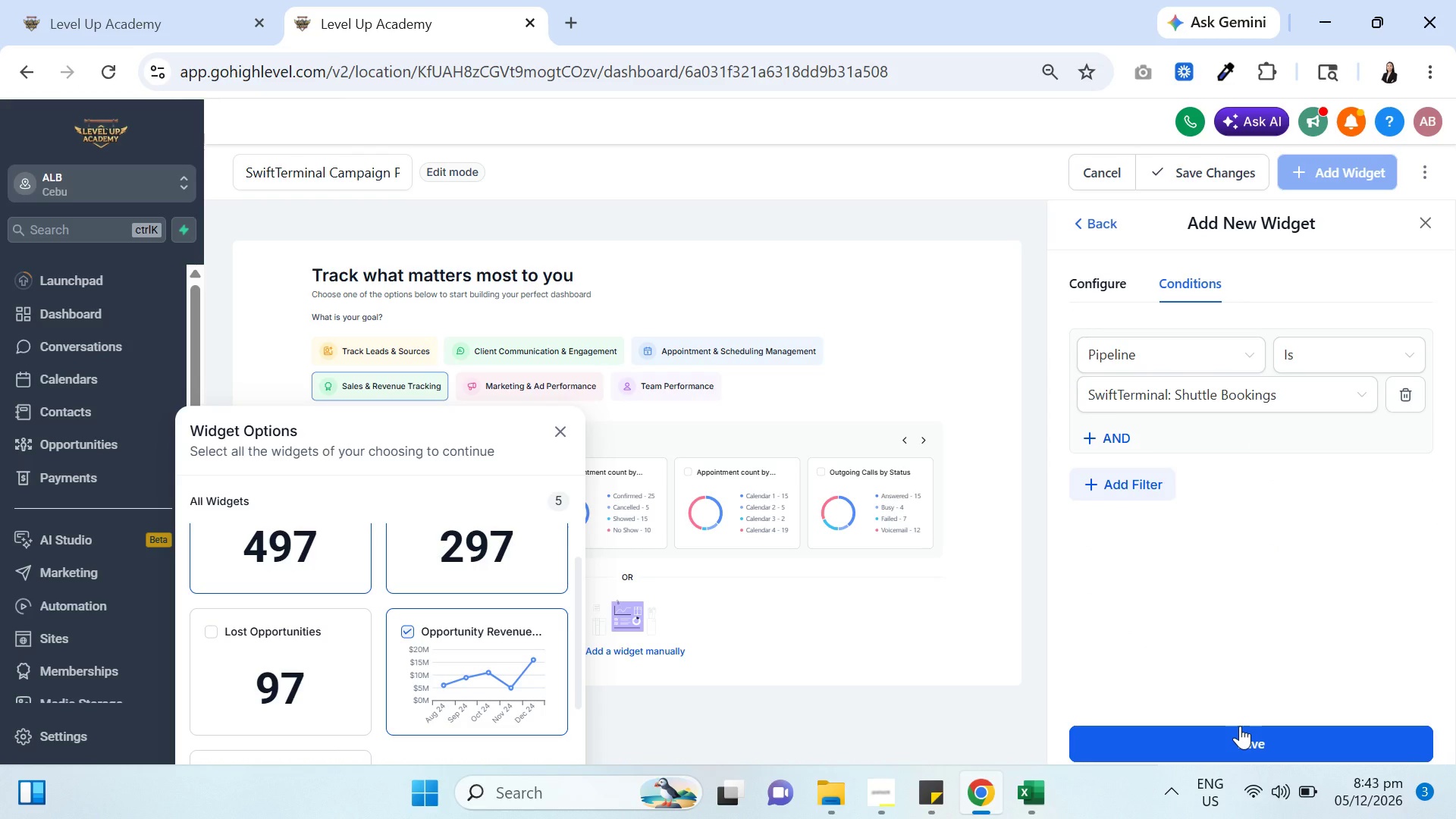 
left_click([1252, 738])
 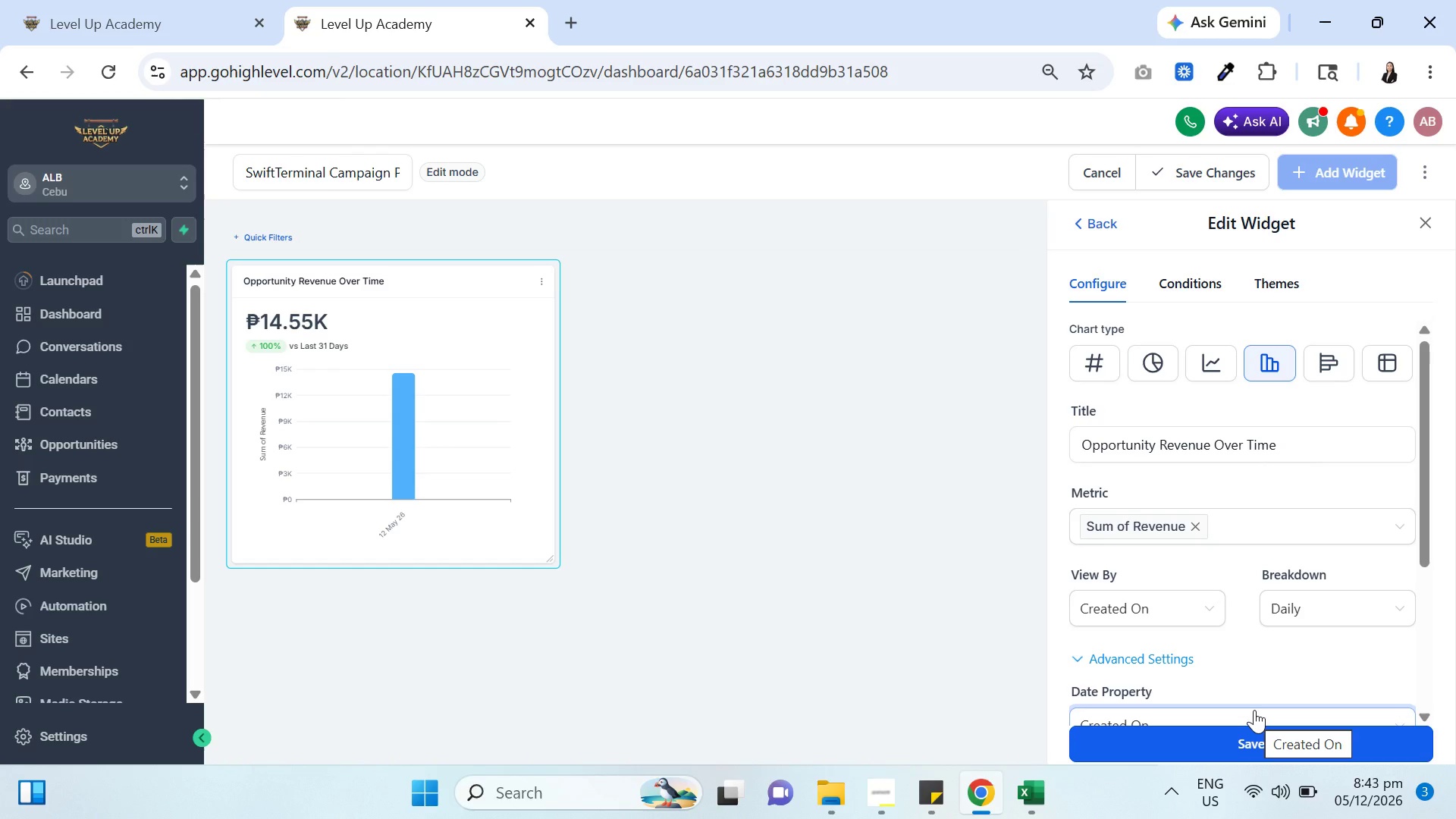 
wait(15.25)
 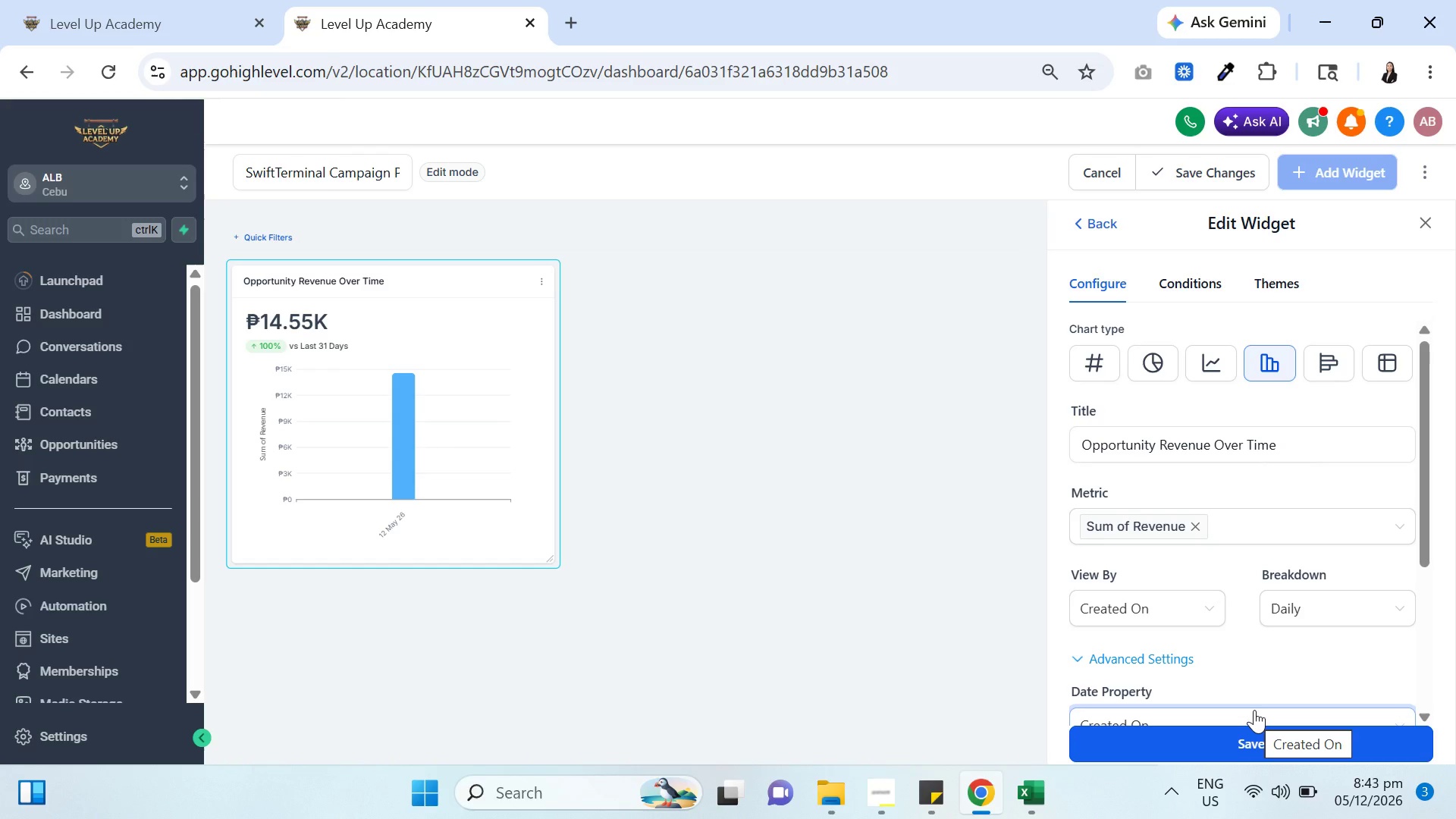 
scroll: coordinate [1335, 504], scroll_direction: down, amount: 2.0
 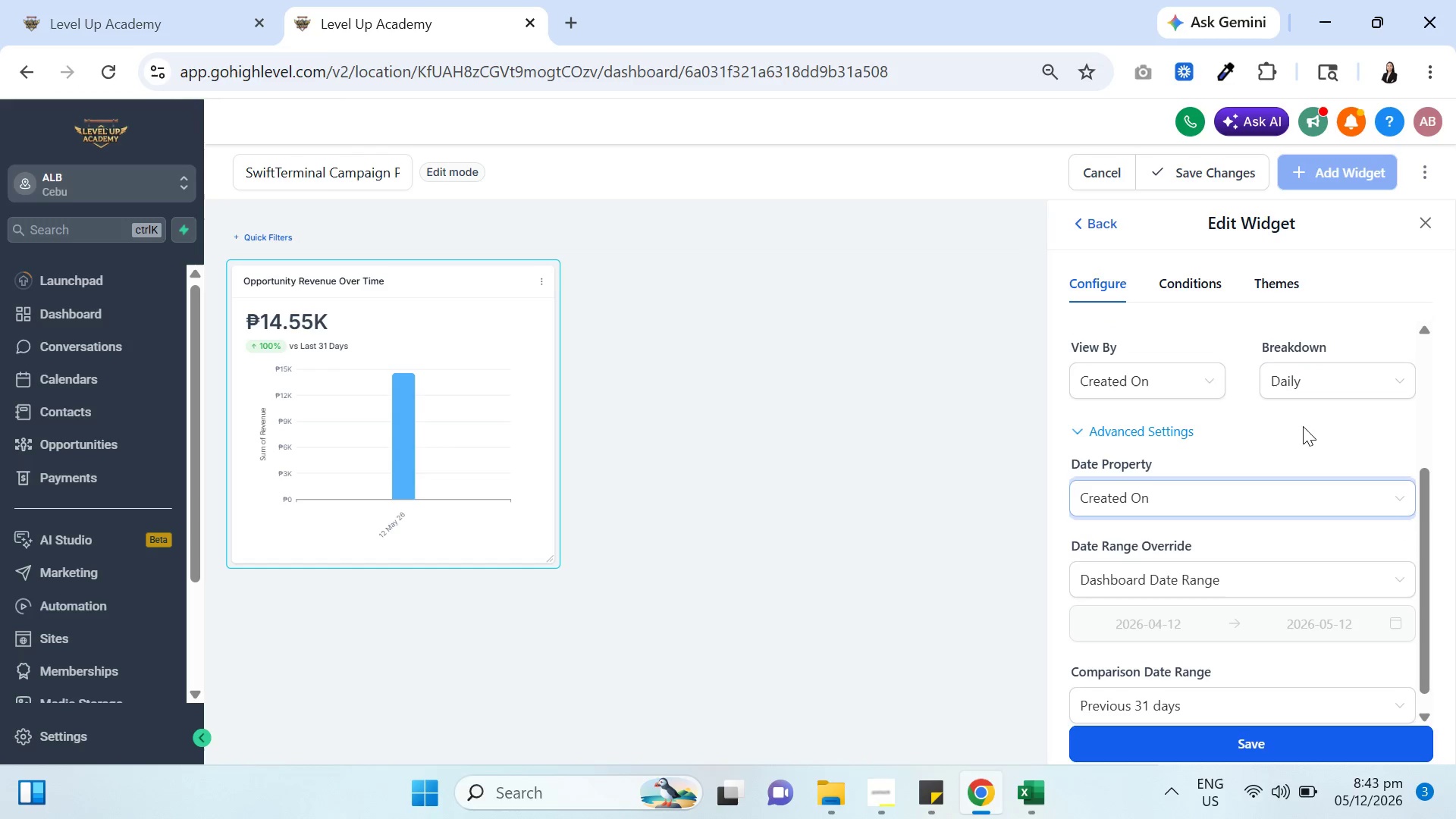 
mouse_move([1284, 394])
 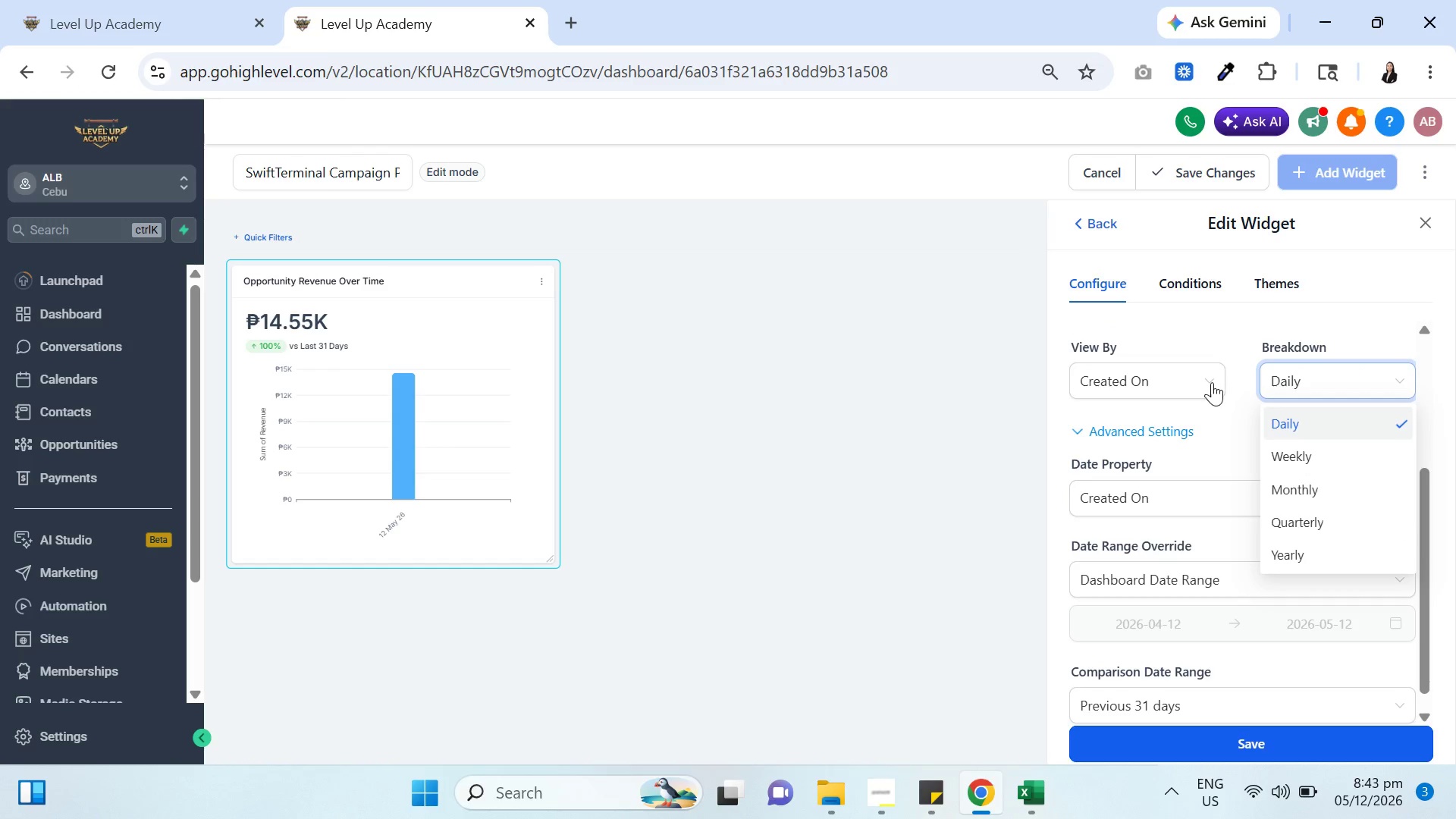 
left_click([1207, 381])
 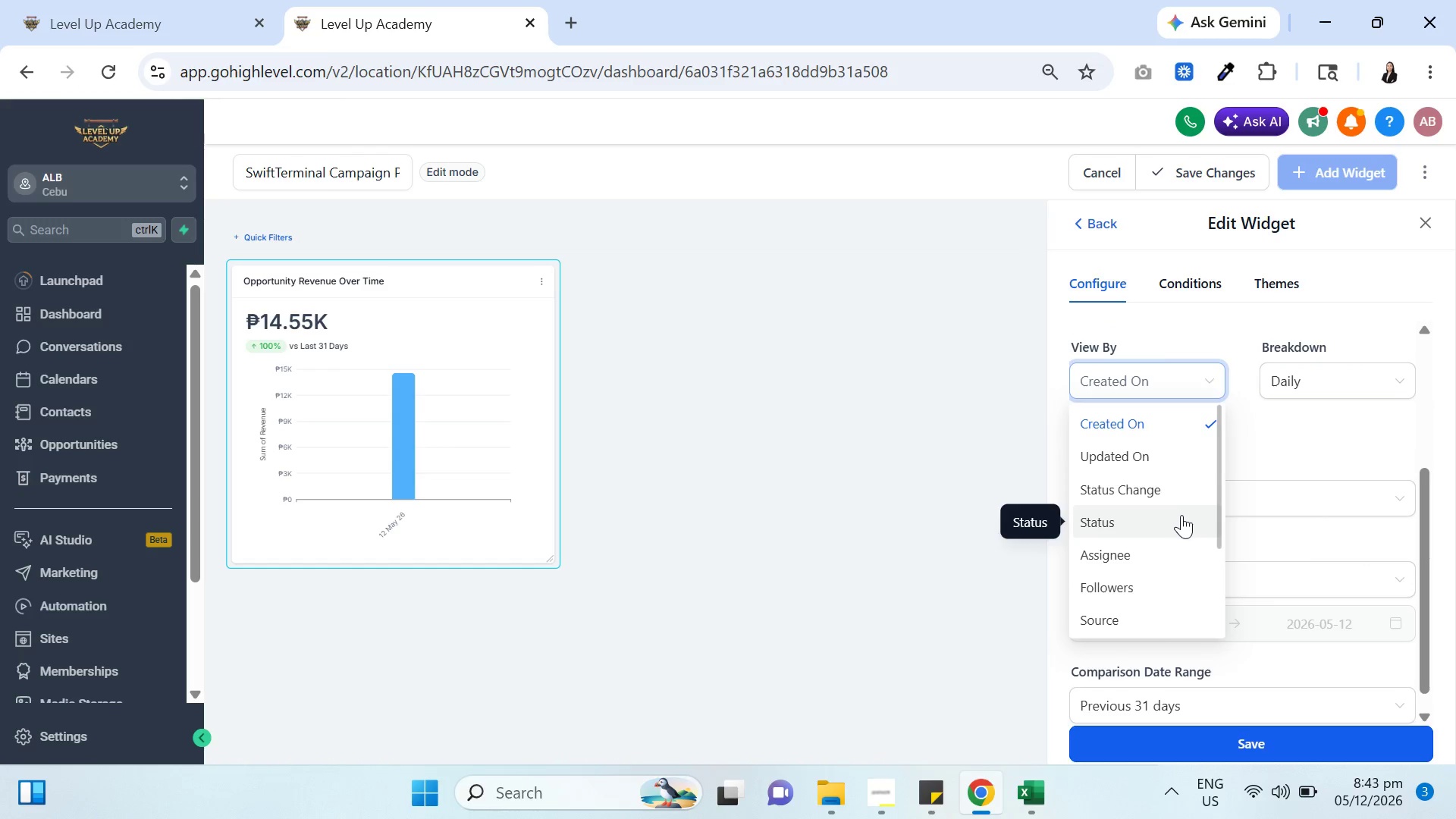 
scroll: coordinate [1170, 531], scroll_direction: down, amount: 1.0
 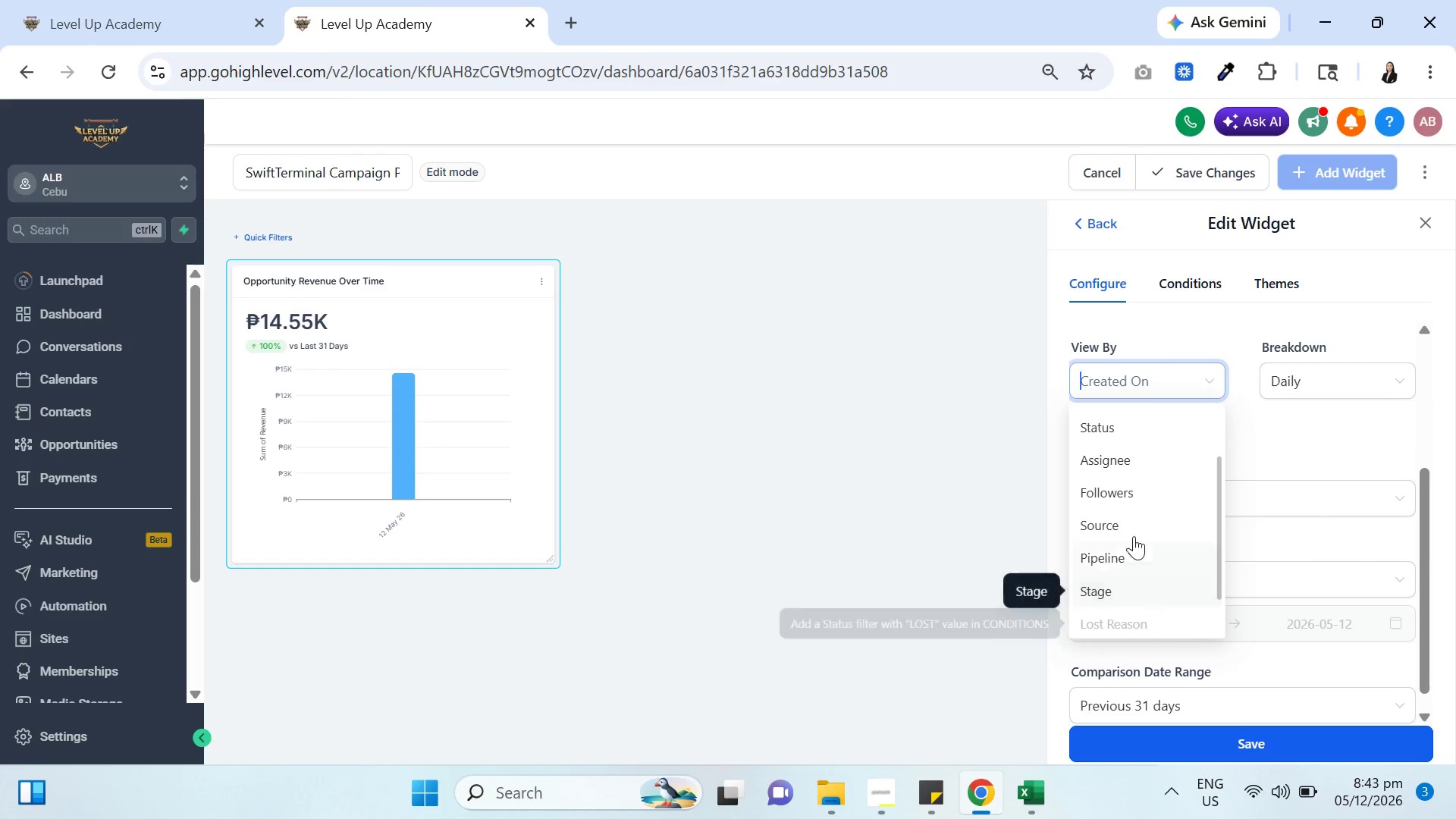 
left_click([1134, 521])
 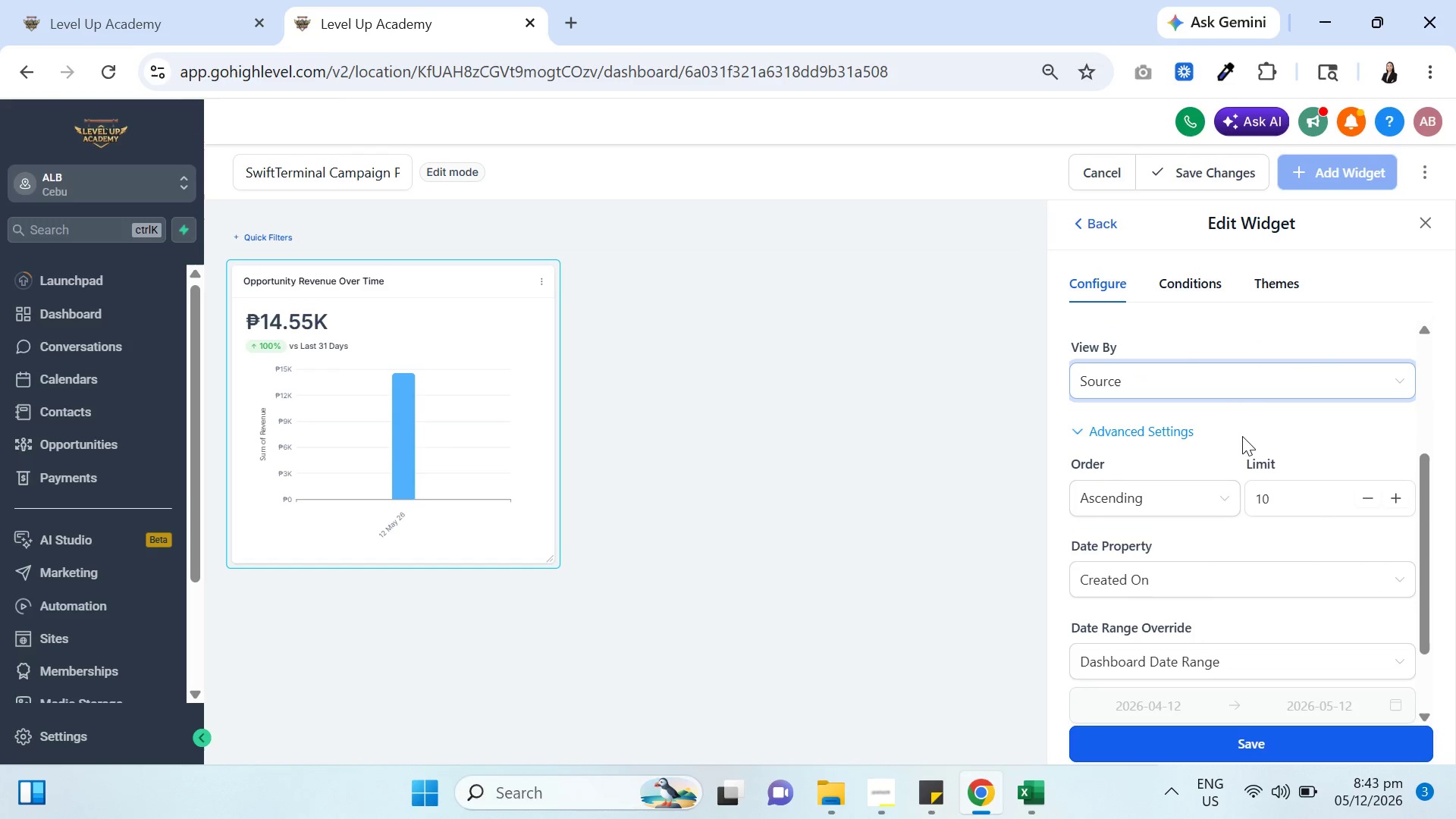 
left_click([1164, 434])
 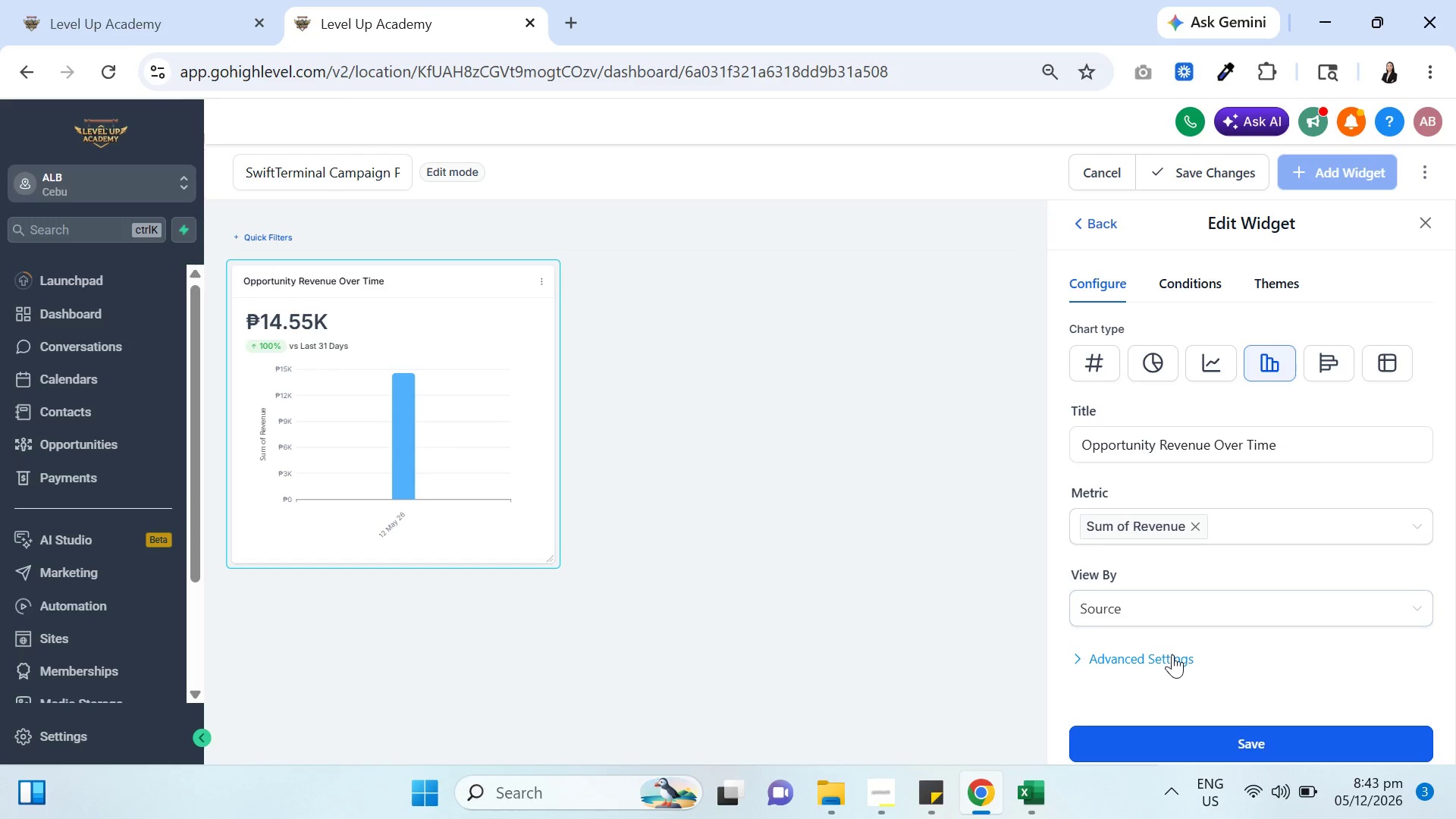 
left_click([1178, 745])
 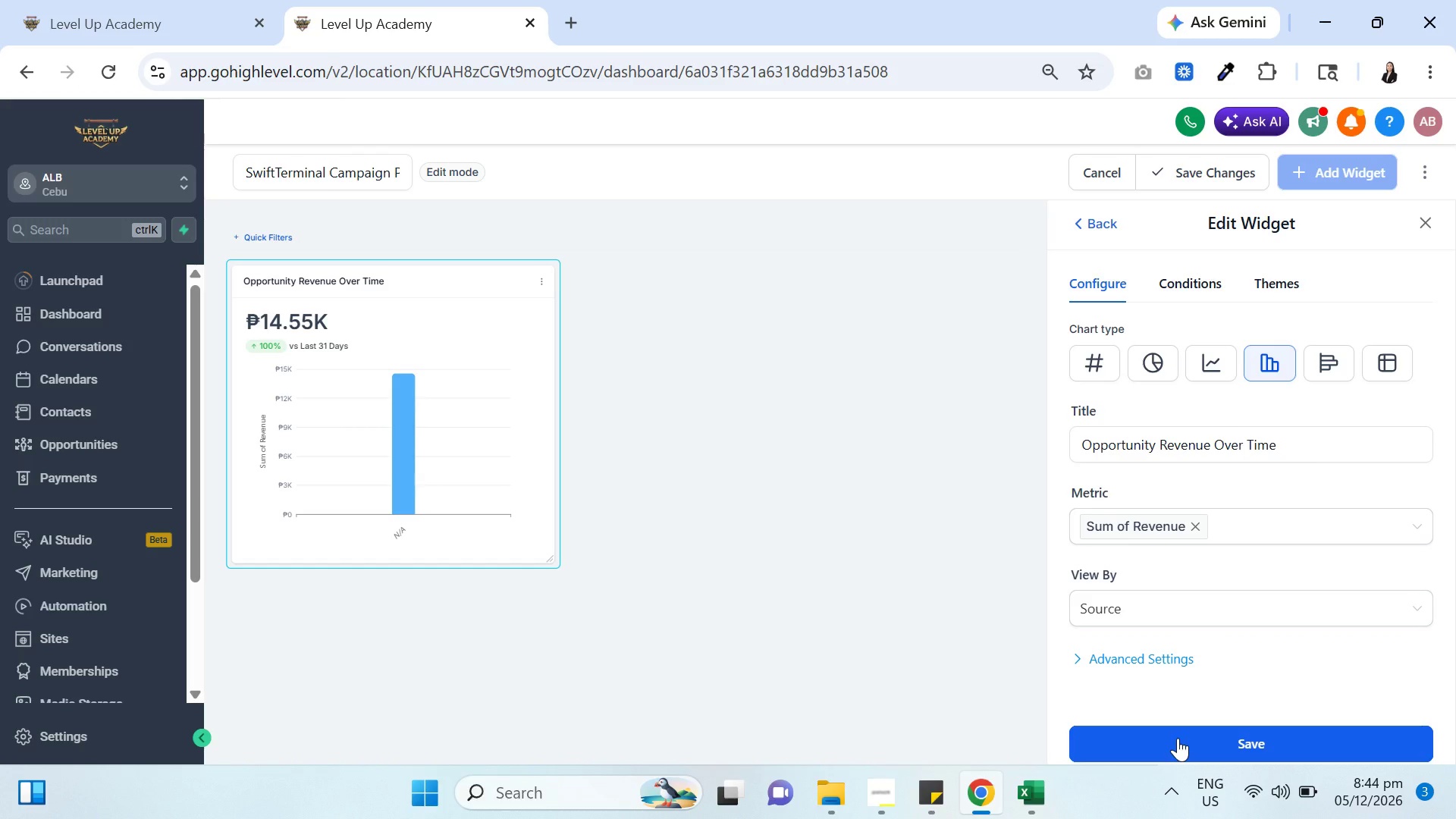 
left_click([1147, 599])
 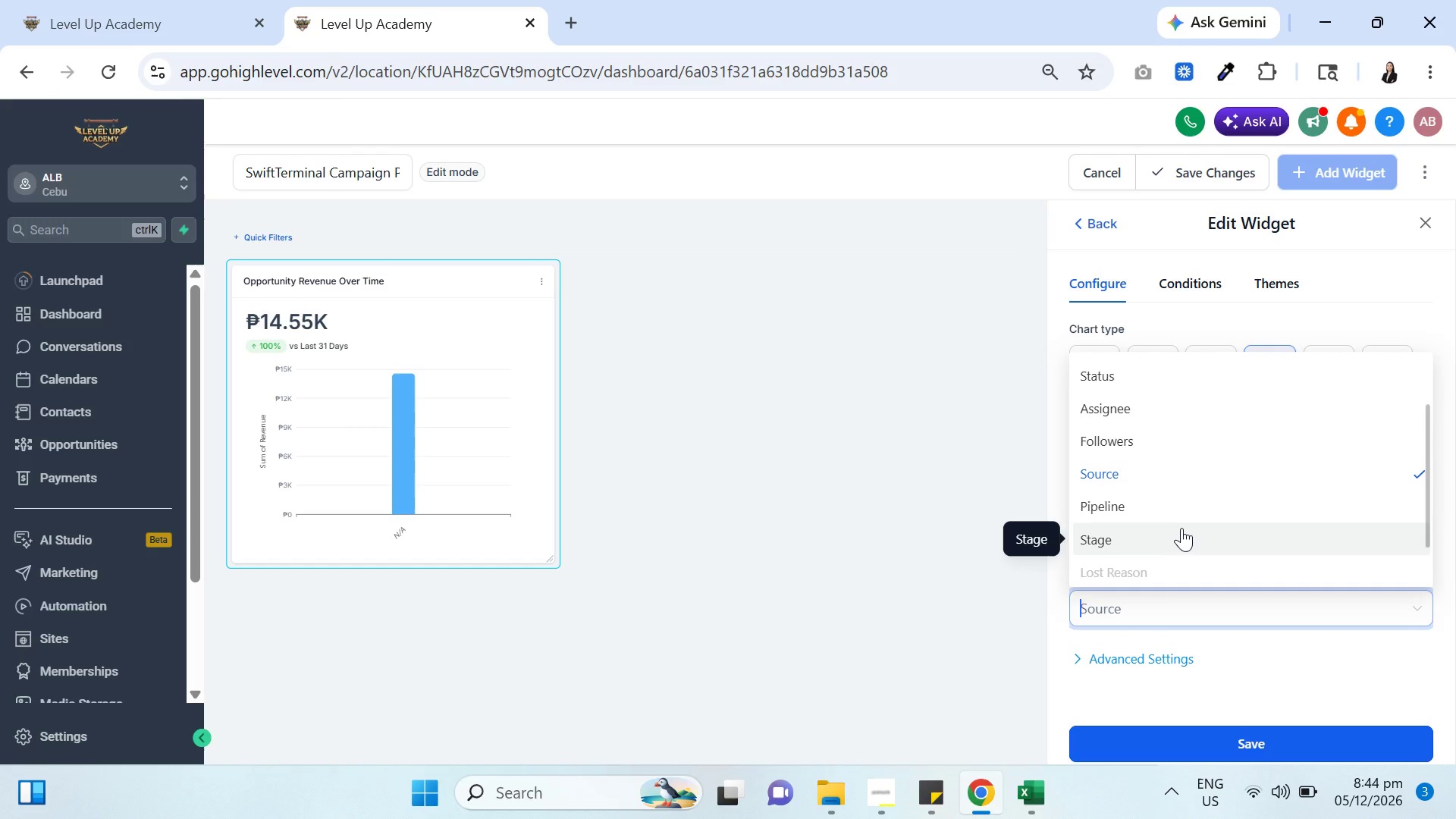 
wait(5.89)
 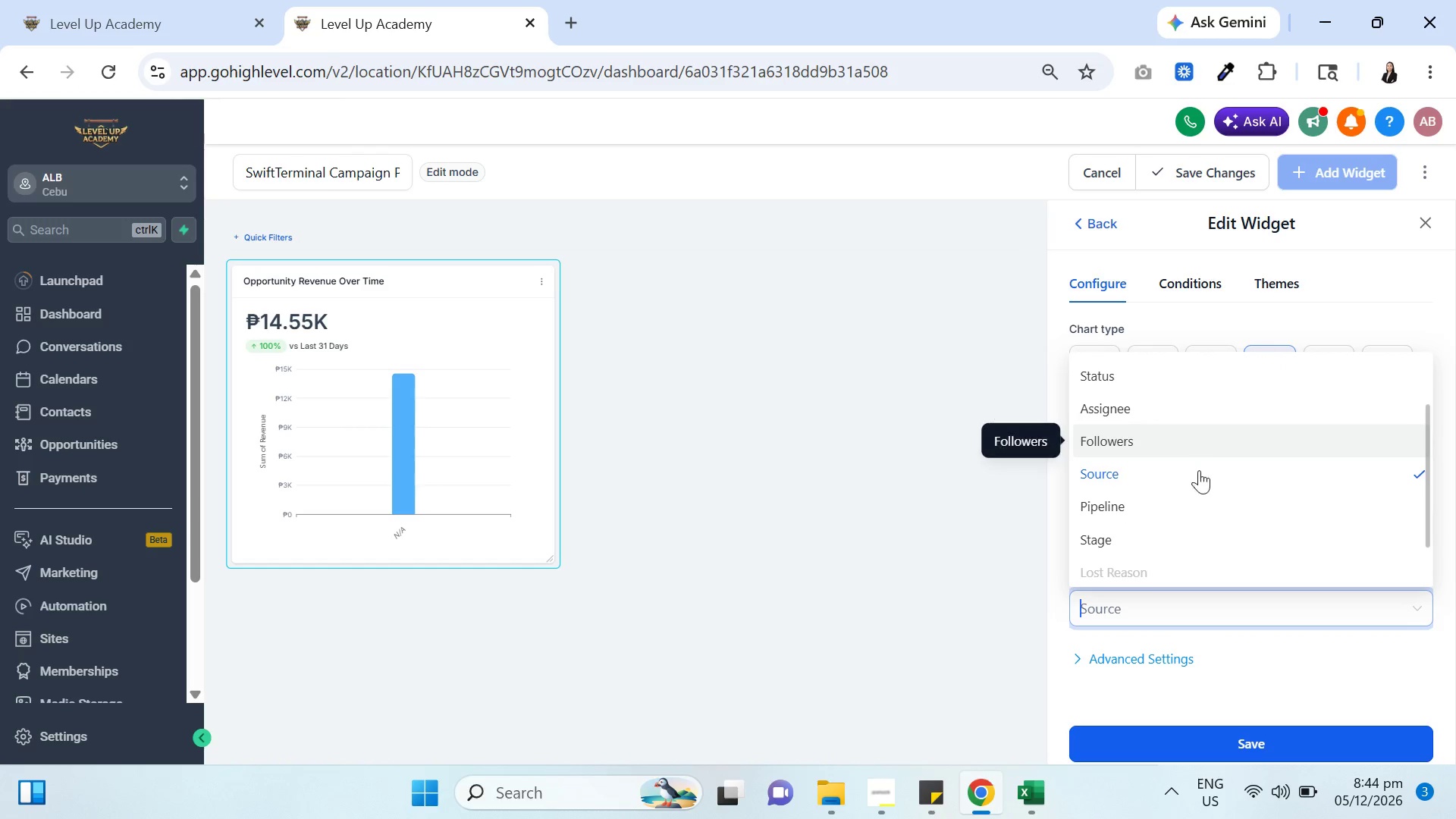 
left_click([890, 797])